 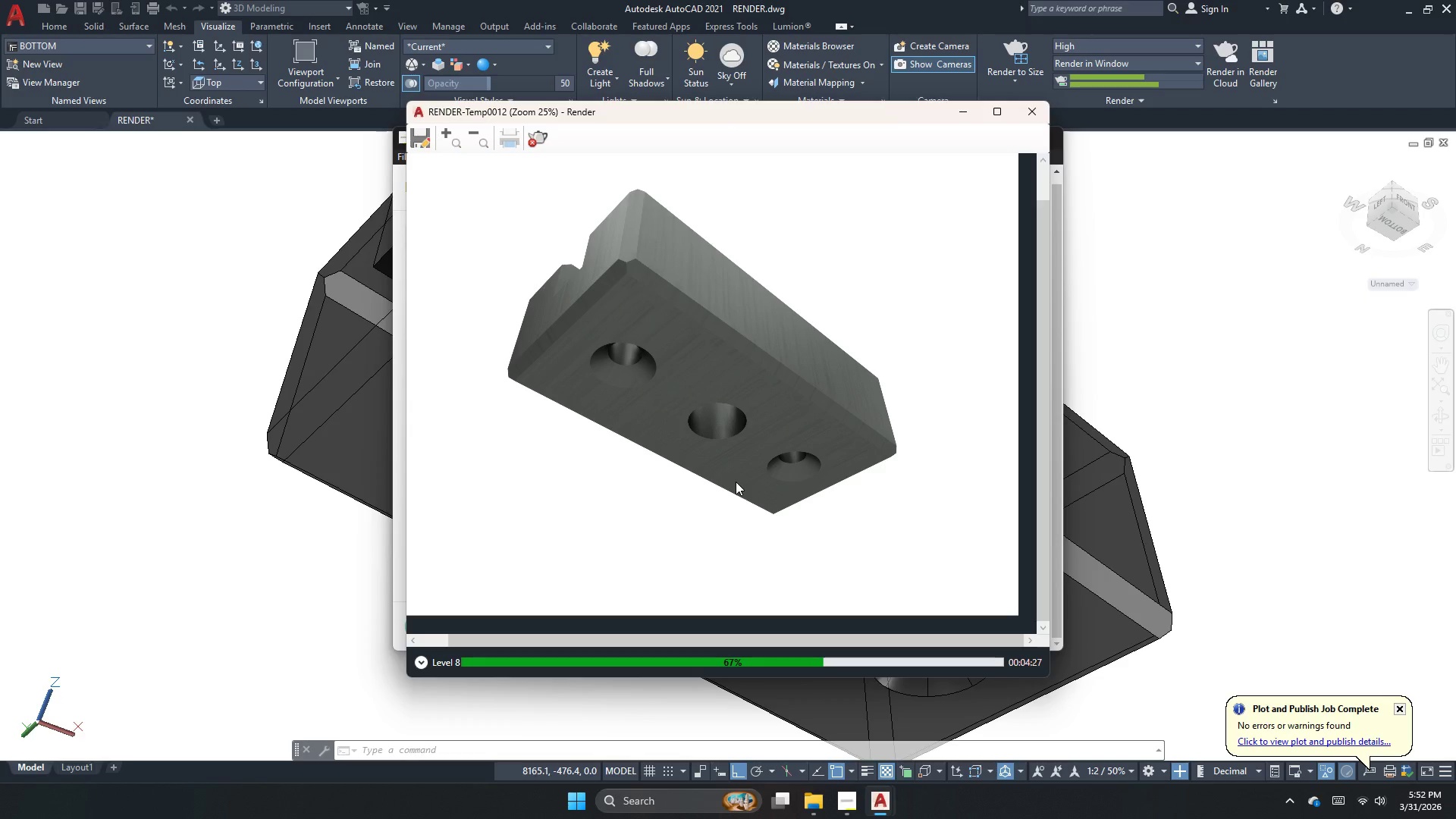 
scroll: coordinate [736, 482], scroll_direction: down, amount: 1.0
 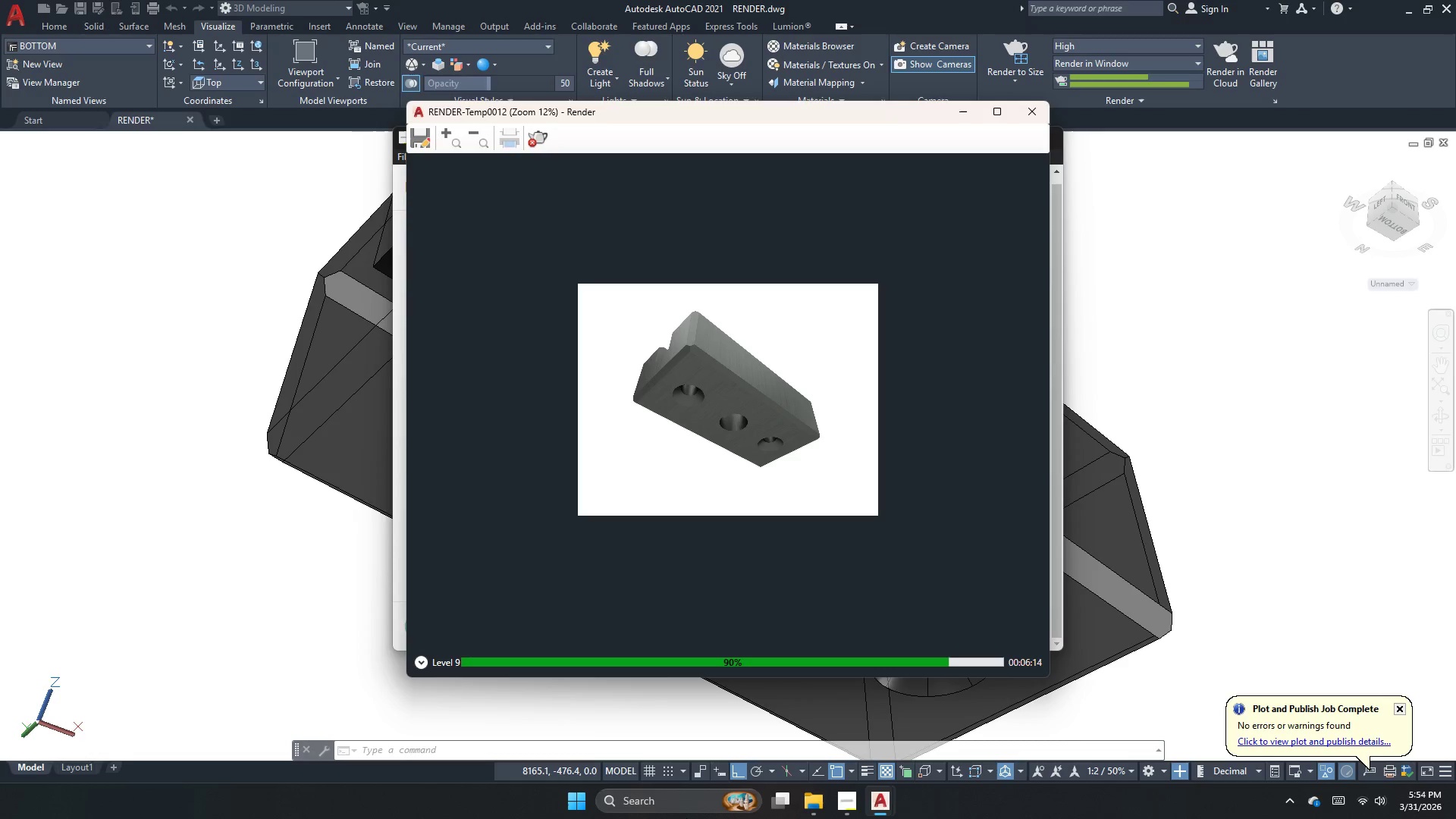 
wait(105.13)
 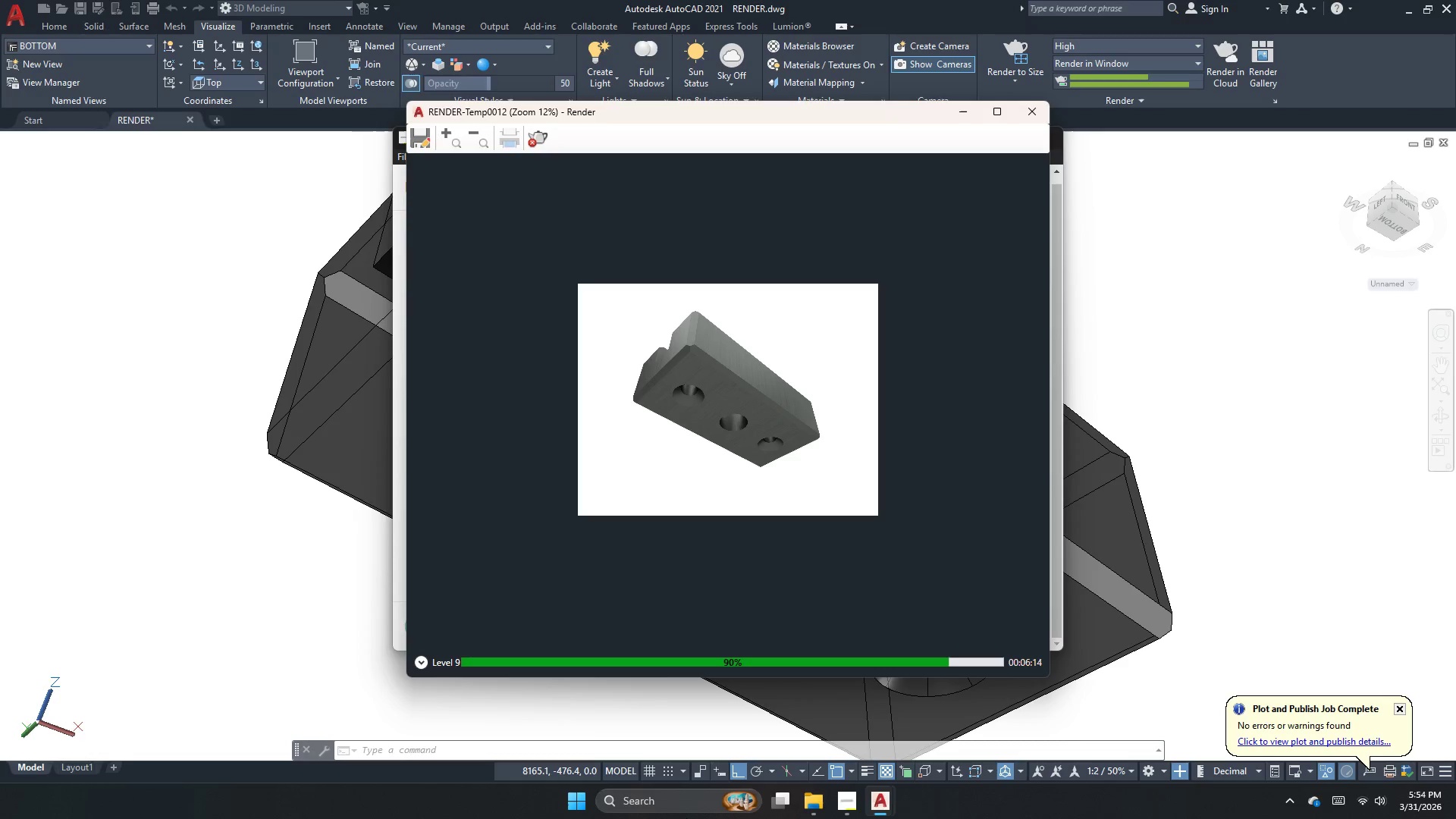 
scroll: coordinate [780, 457], scroll_direction: down, amount: 1.0
 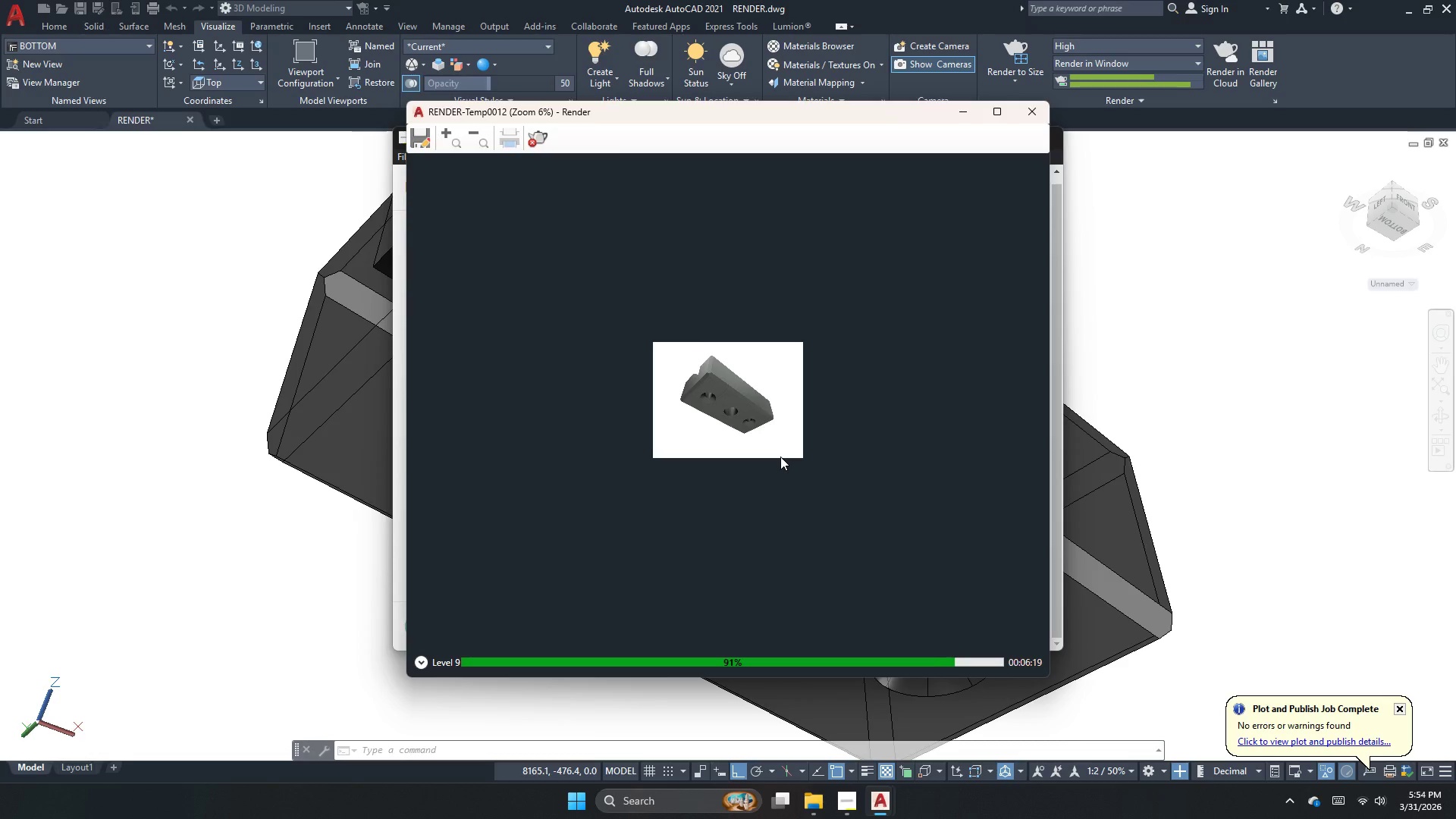 
scroll: coordinate [719, 413], scroll_direction: up, amount: 1.0
 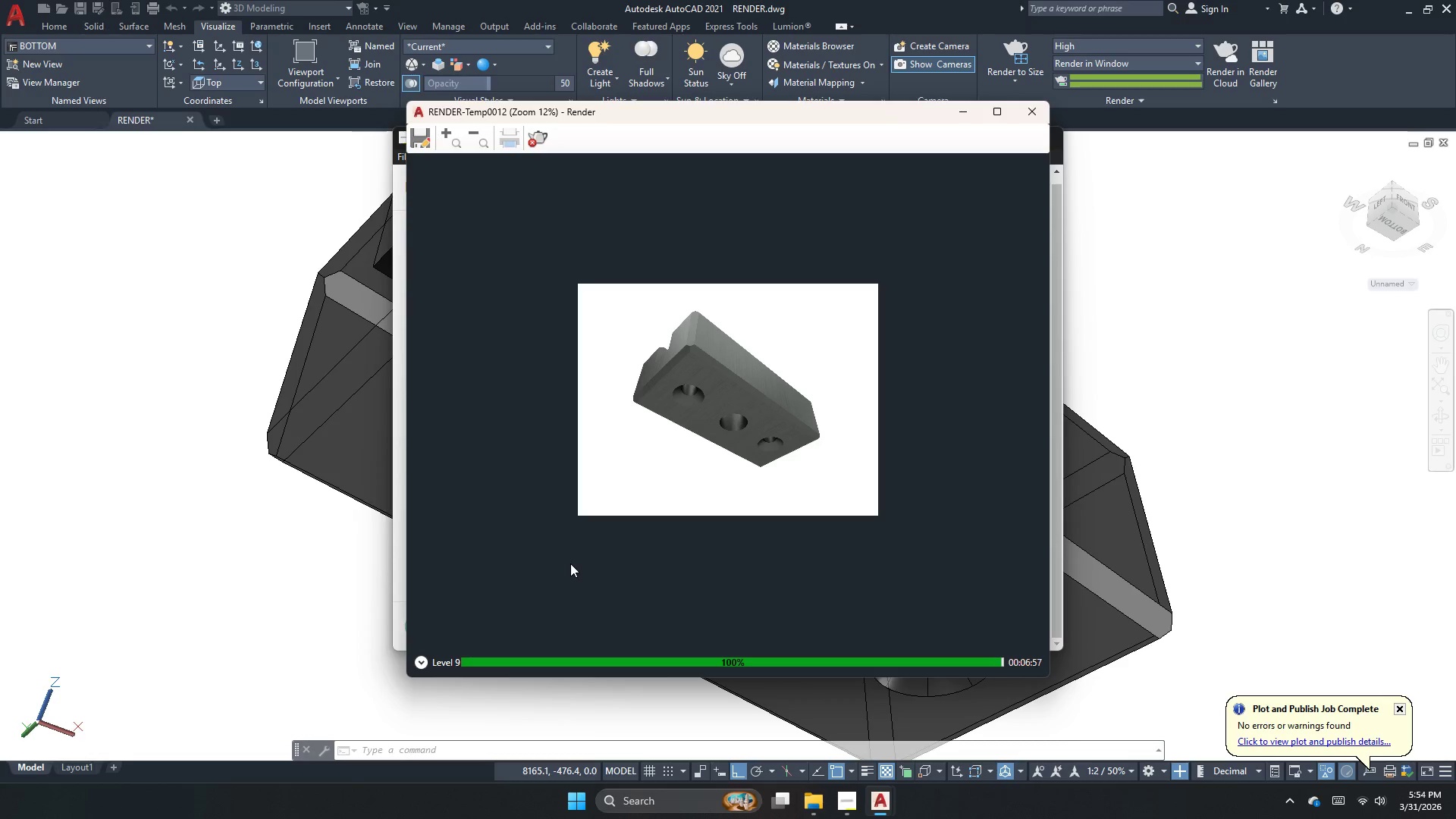 
wait(42.1)
 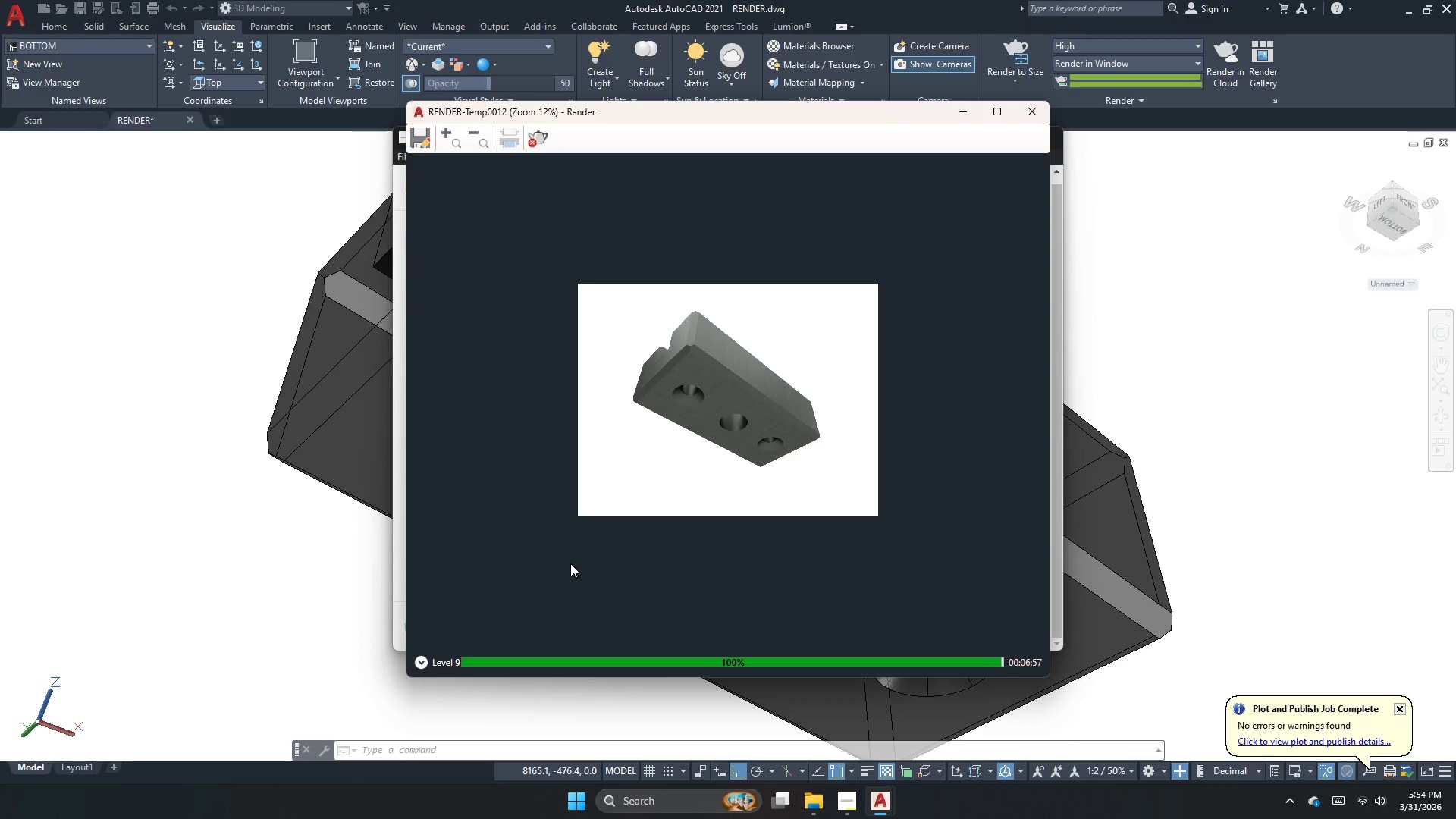 
left_click([424, 143])
 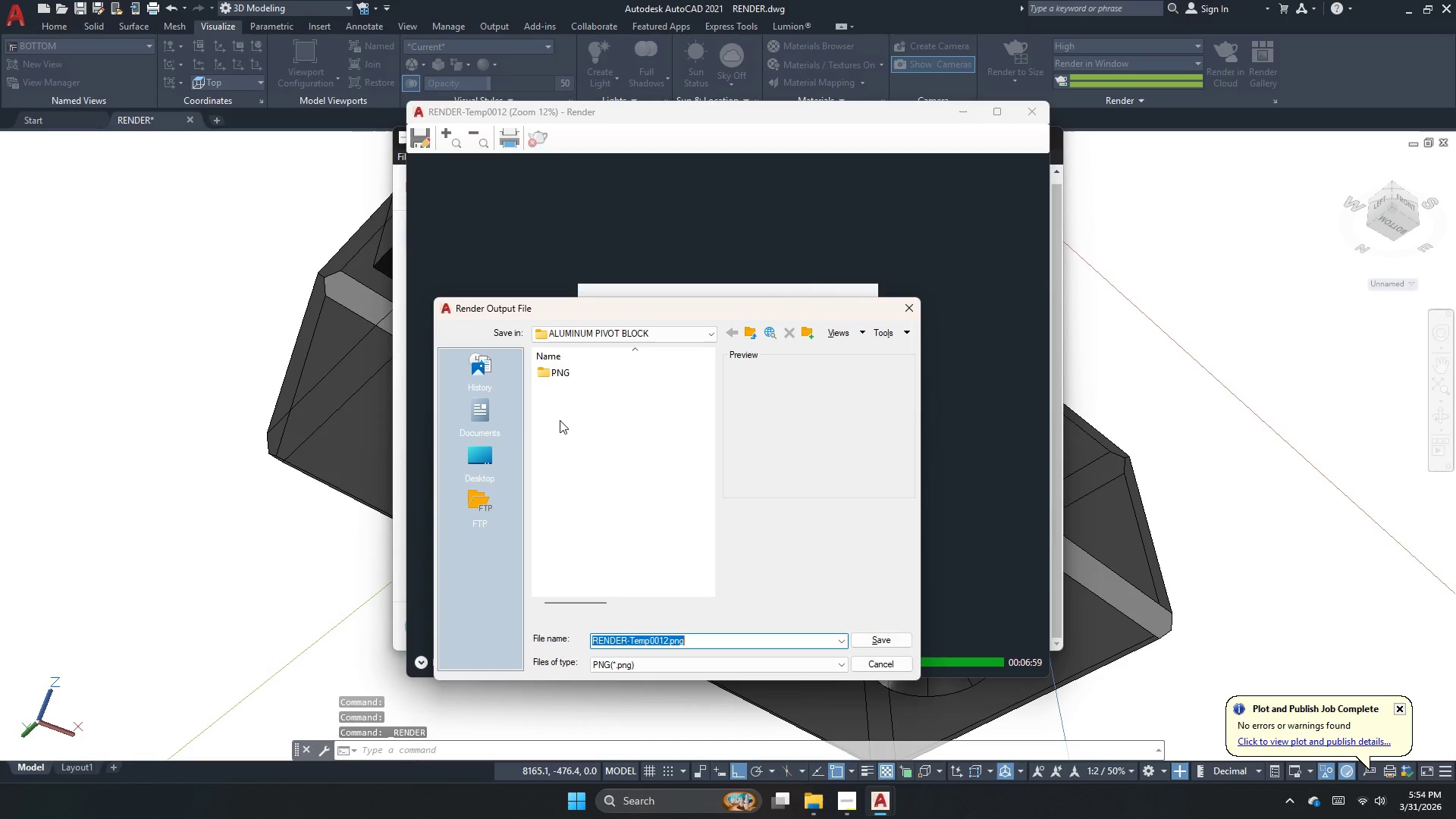 
double_click([595, 378])
 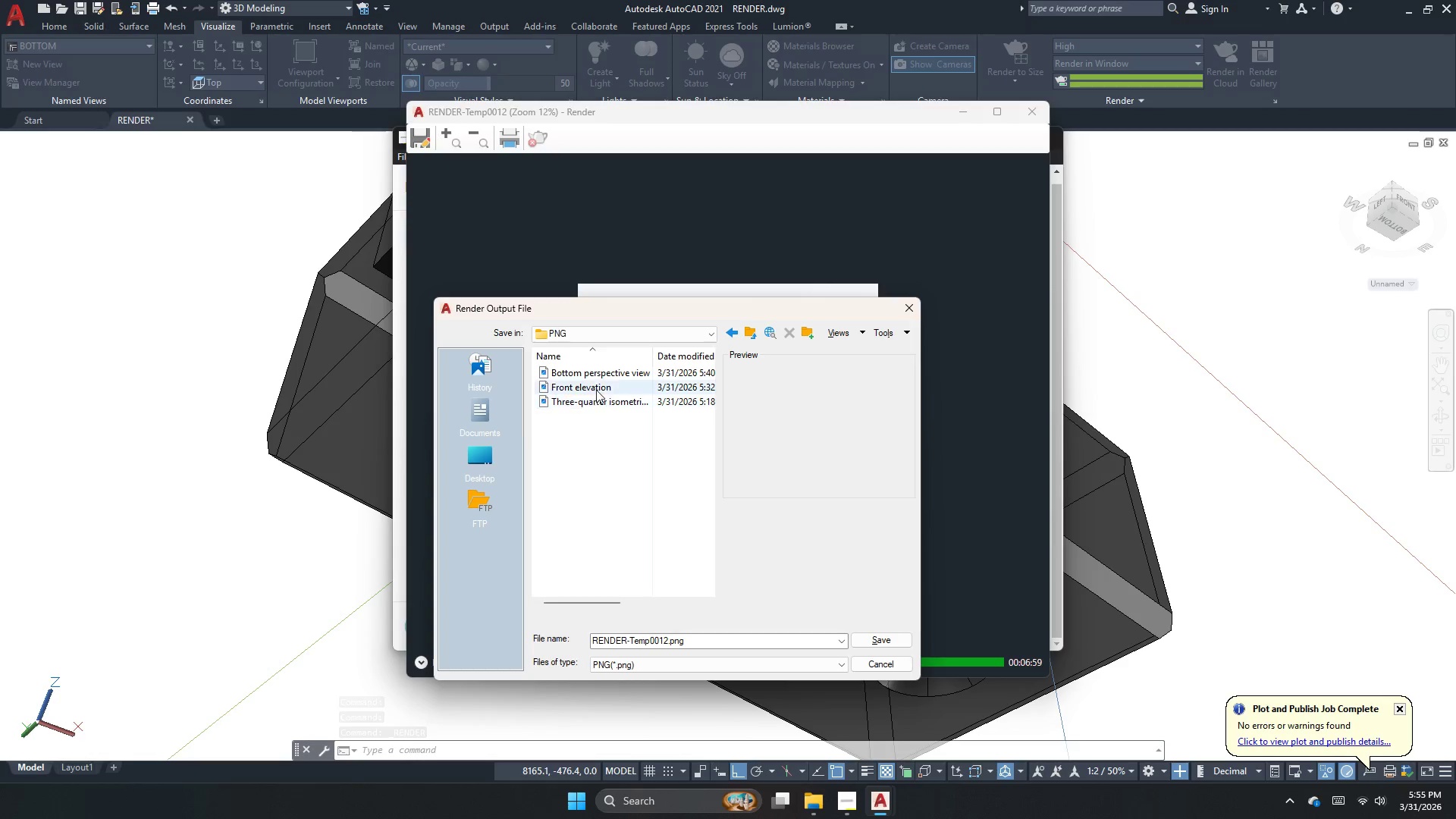 
left_click([603, 377])
 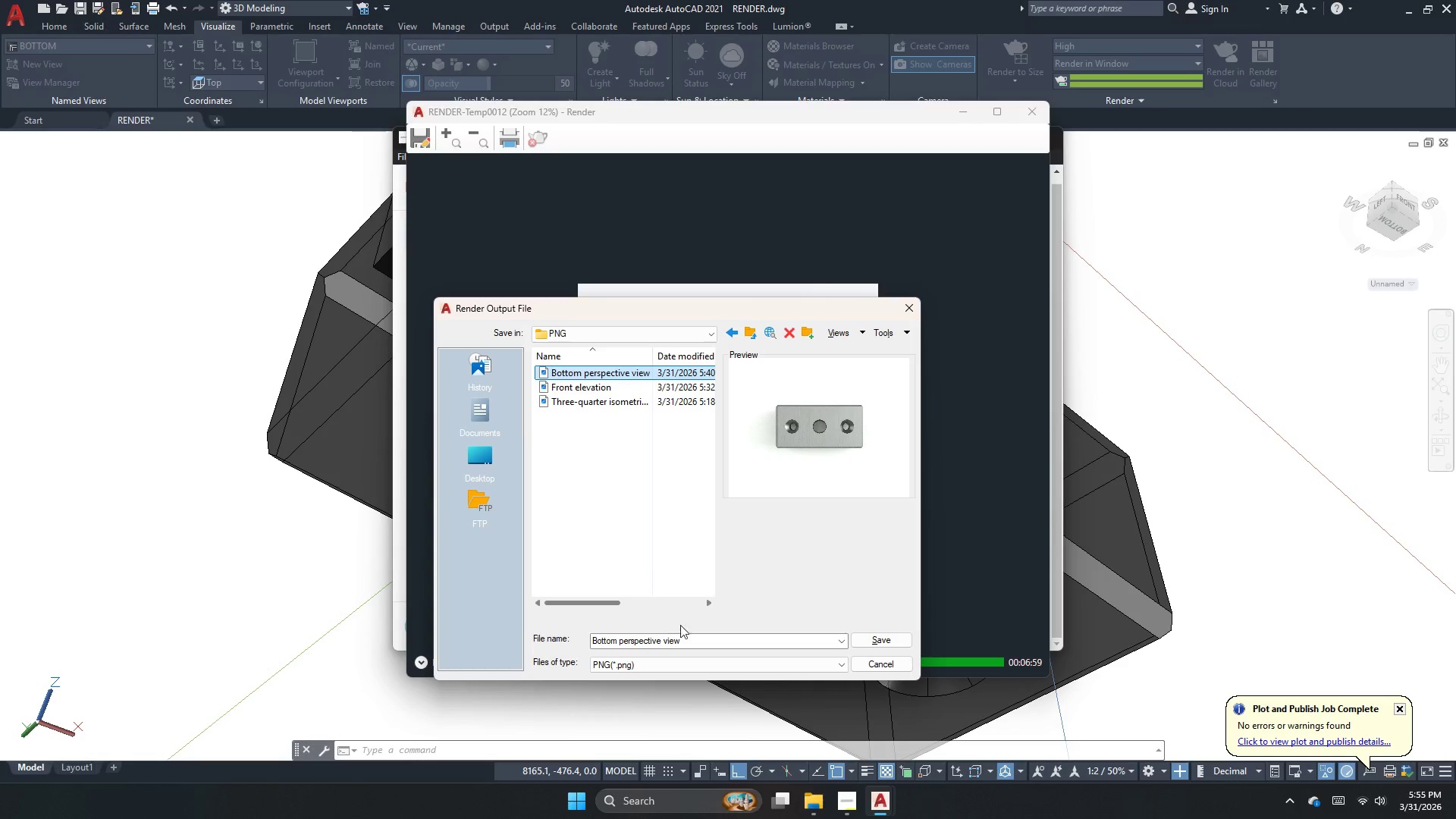 
left_click([687, 637])
 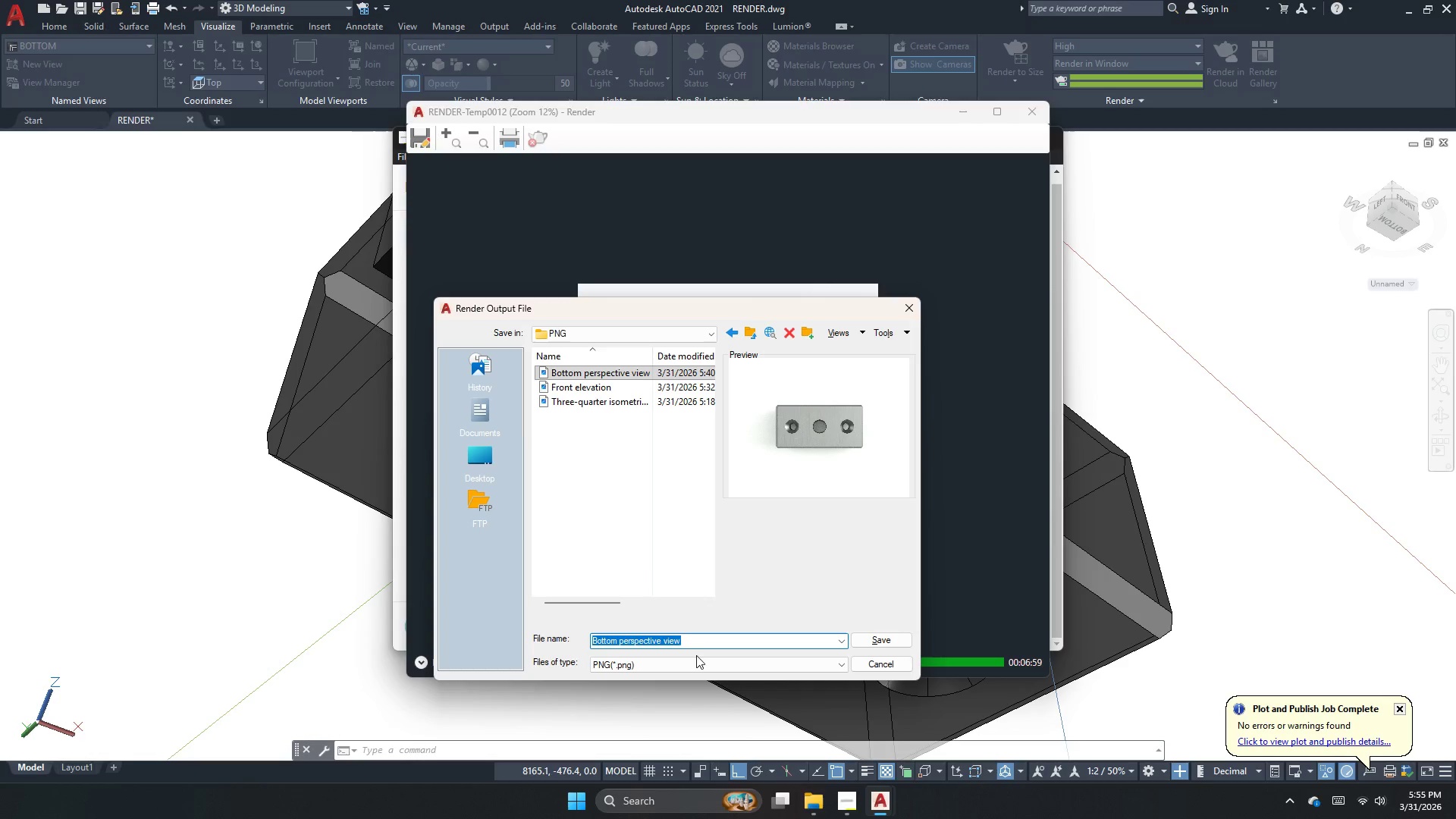 
left_click([712, 639])
 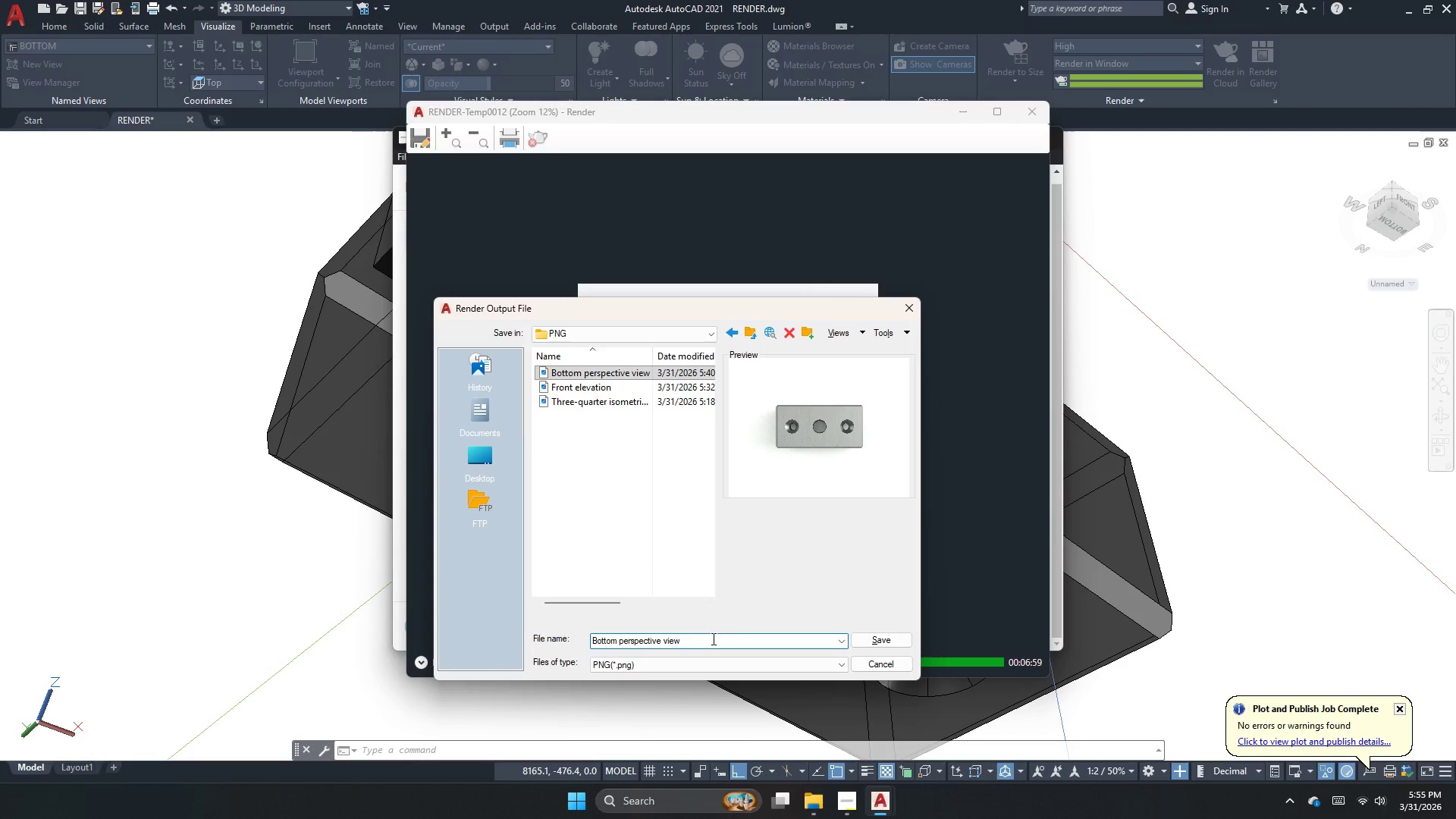 
key(Numpad1)
 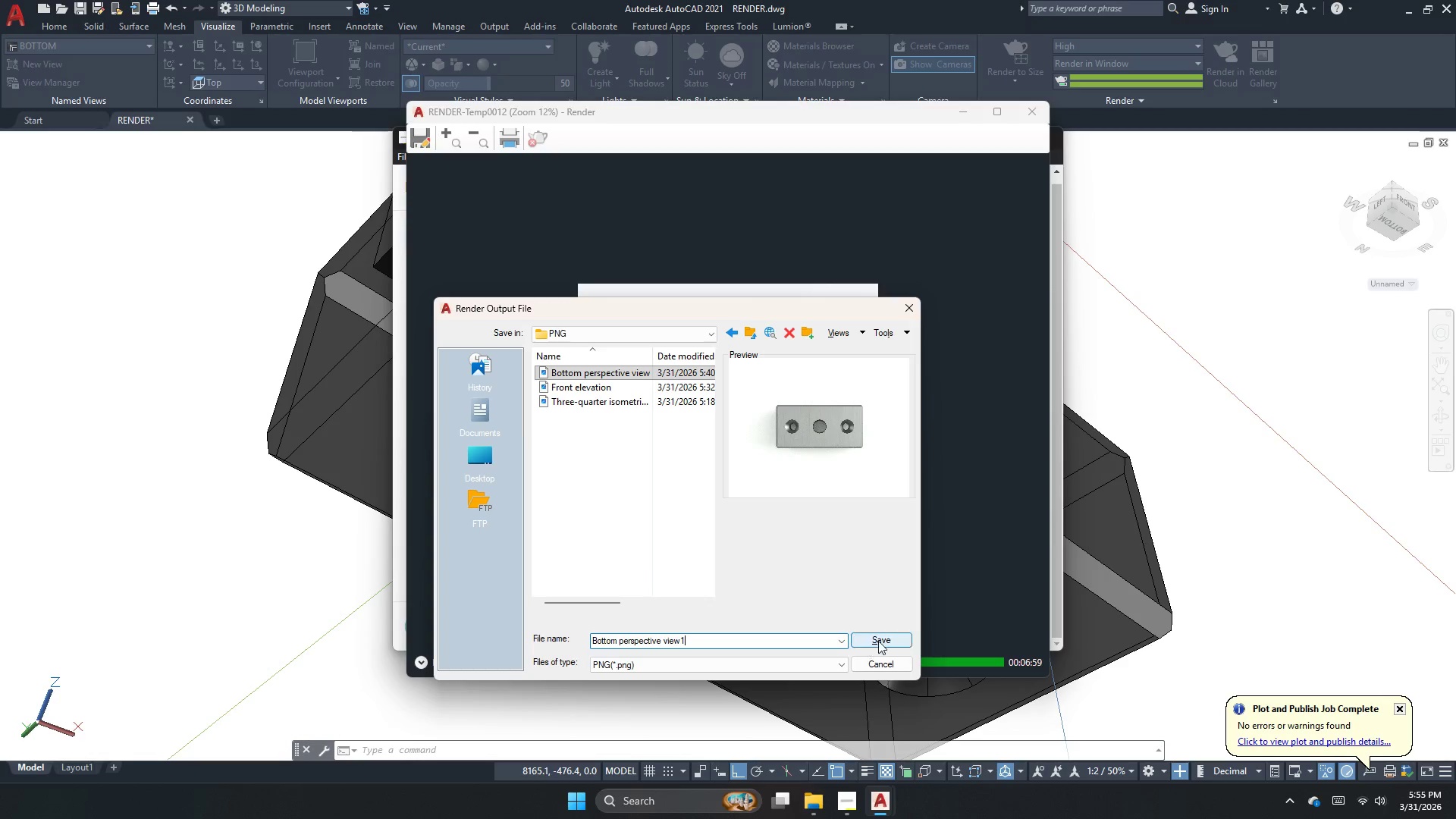 
left_click([882, 639])
 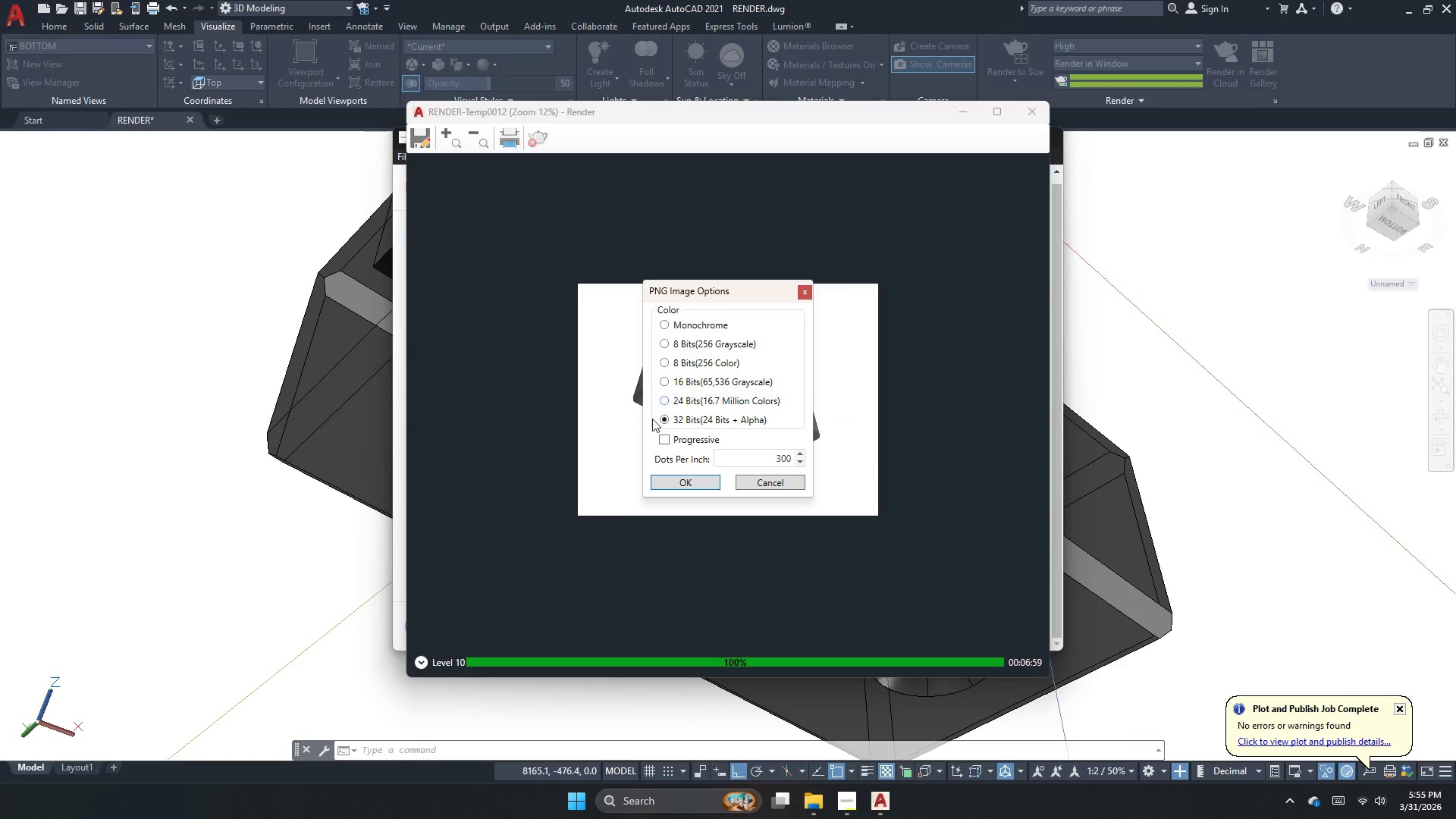 
left_click([671, 487])
 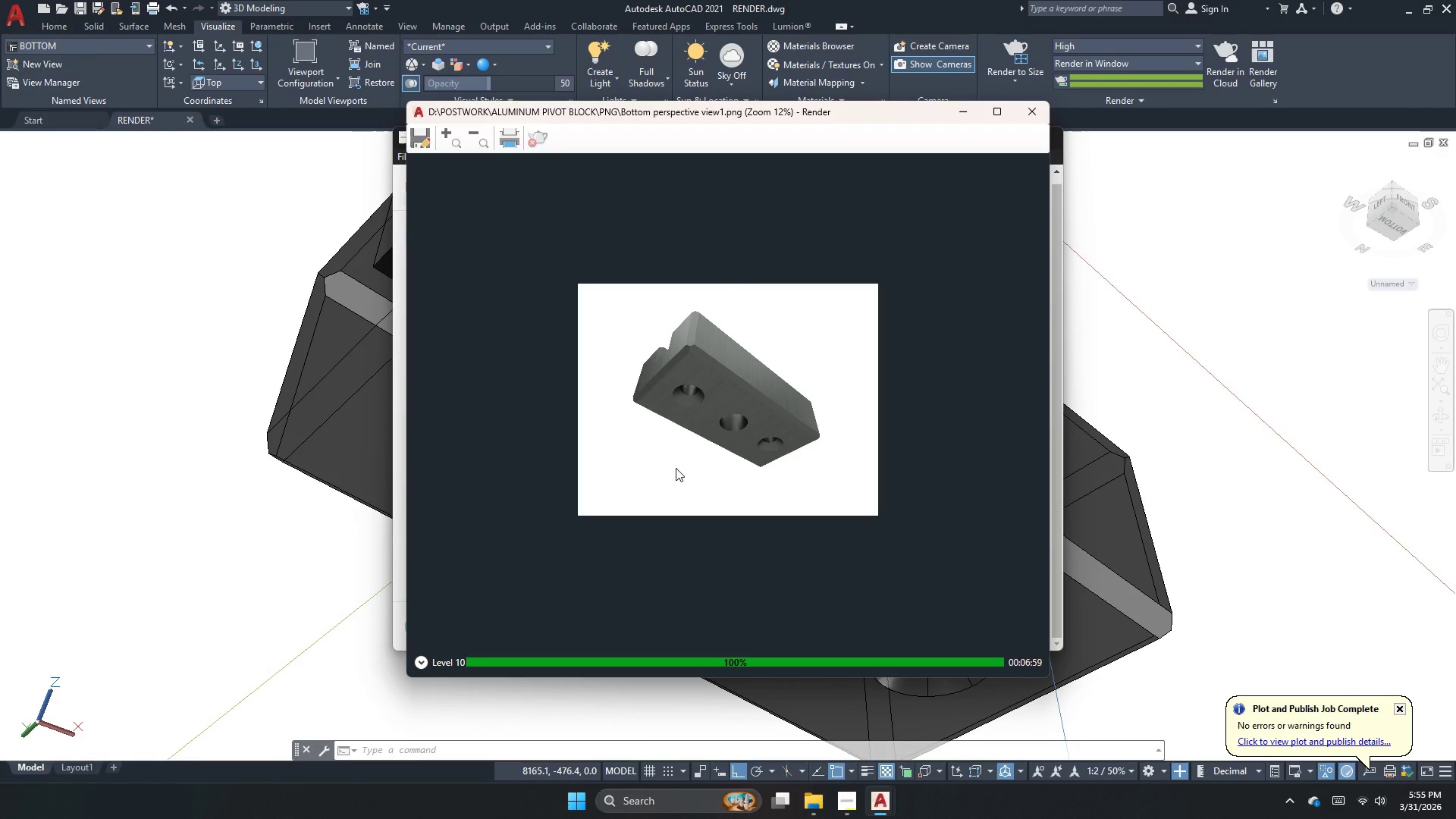 
left_click([1018, 118])
 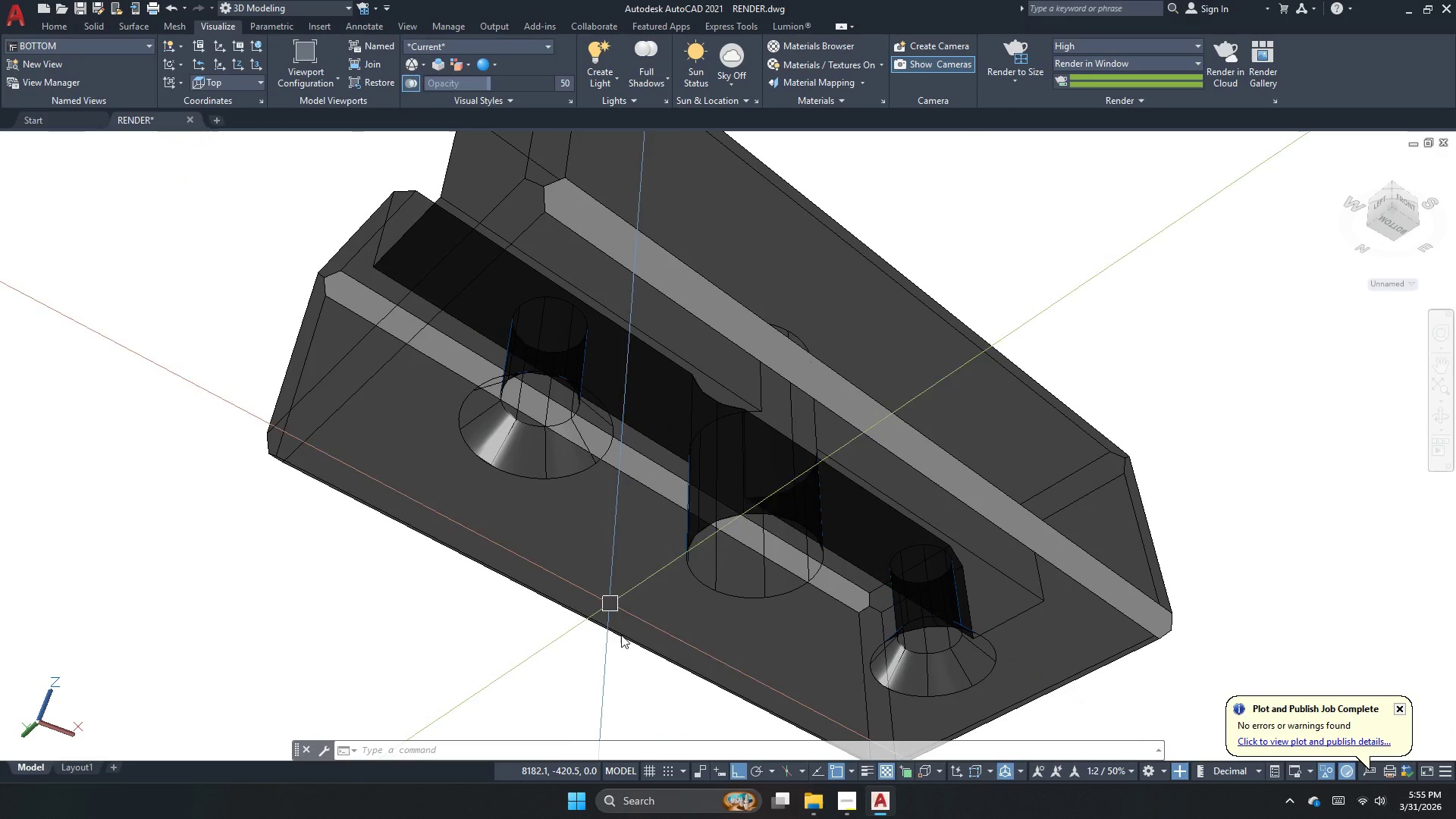 
left_click([807, 816])
 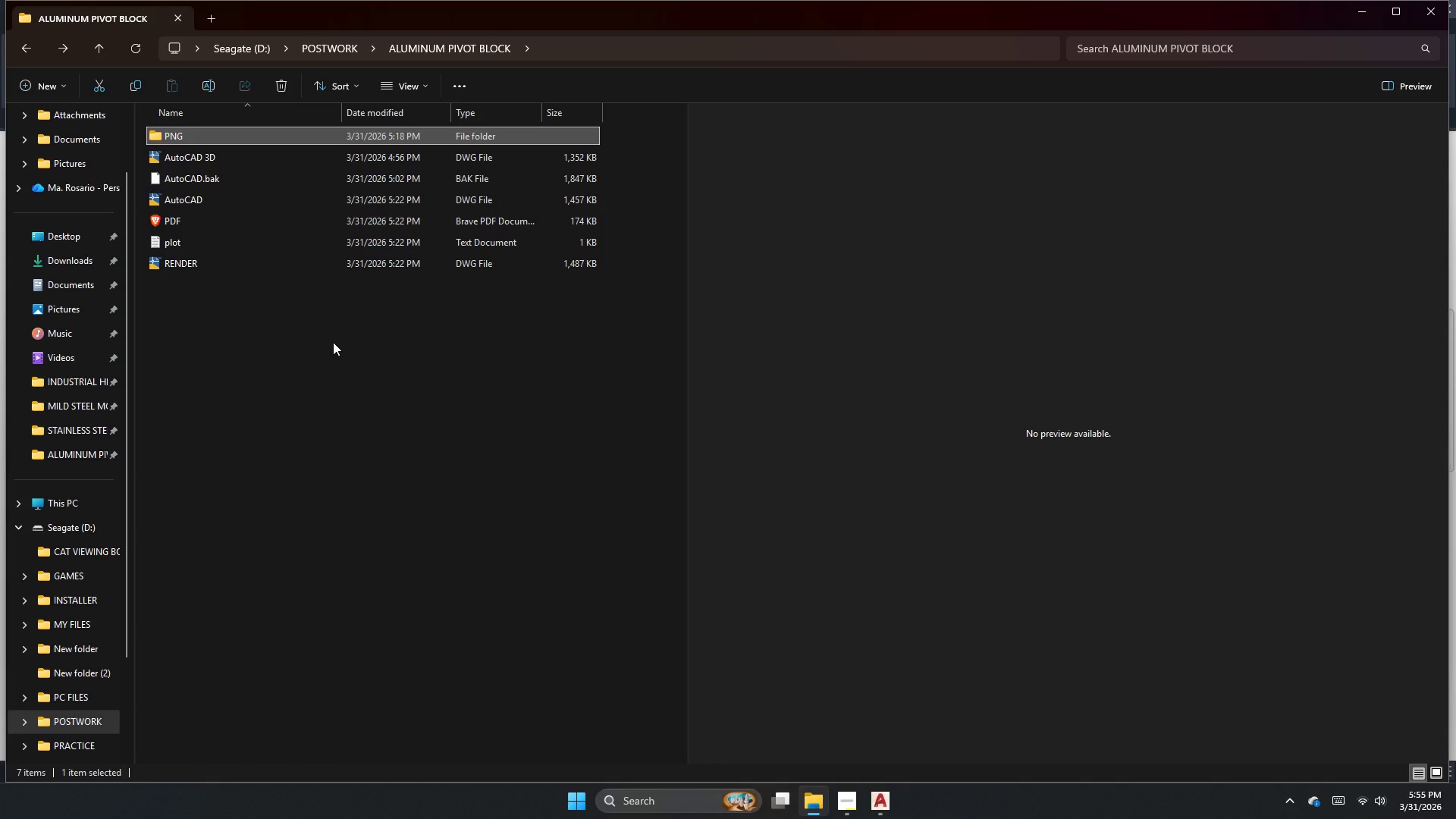 
left_click([193, 266])
 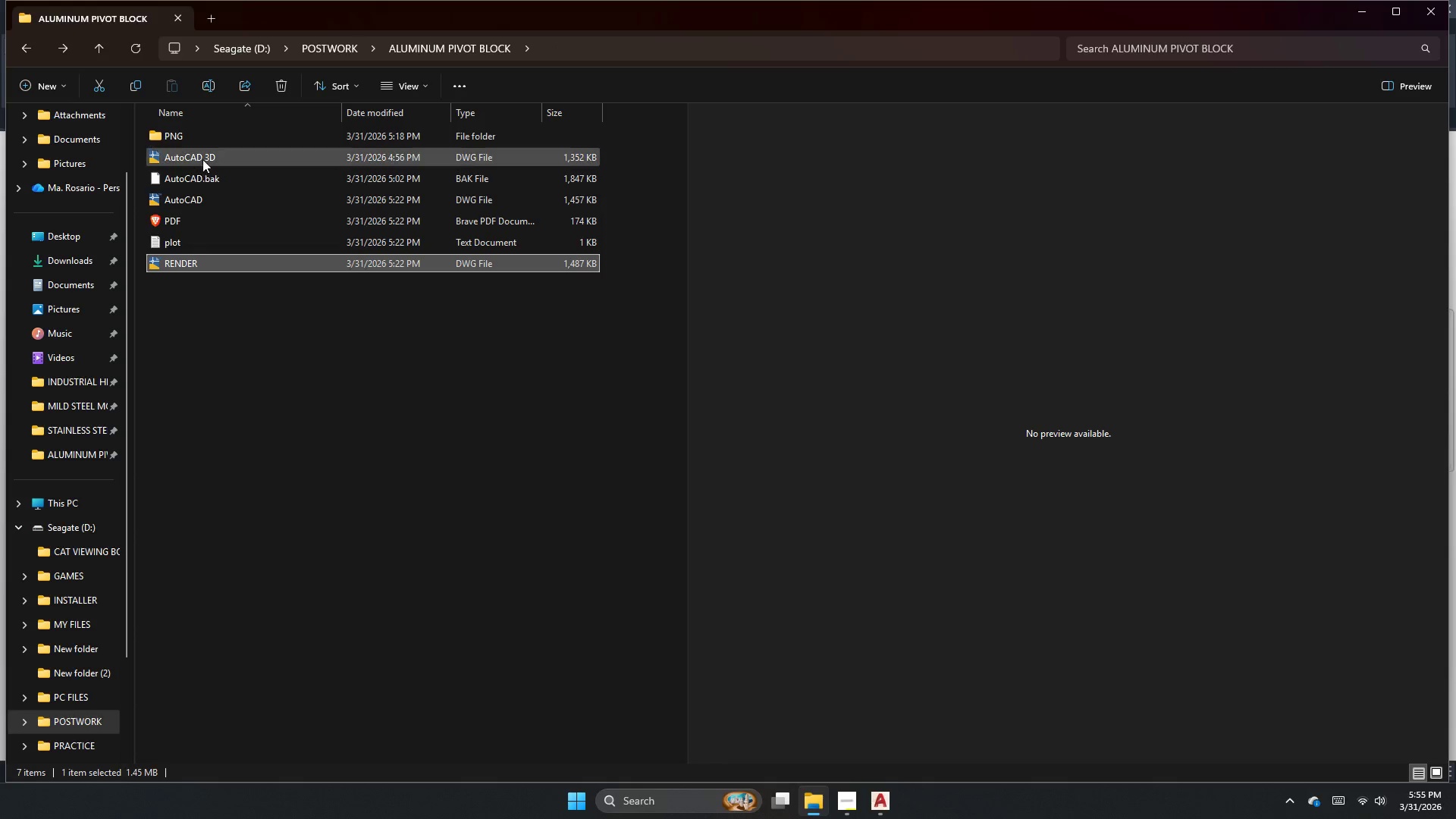 
double_click([202, 158])
 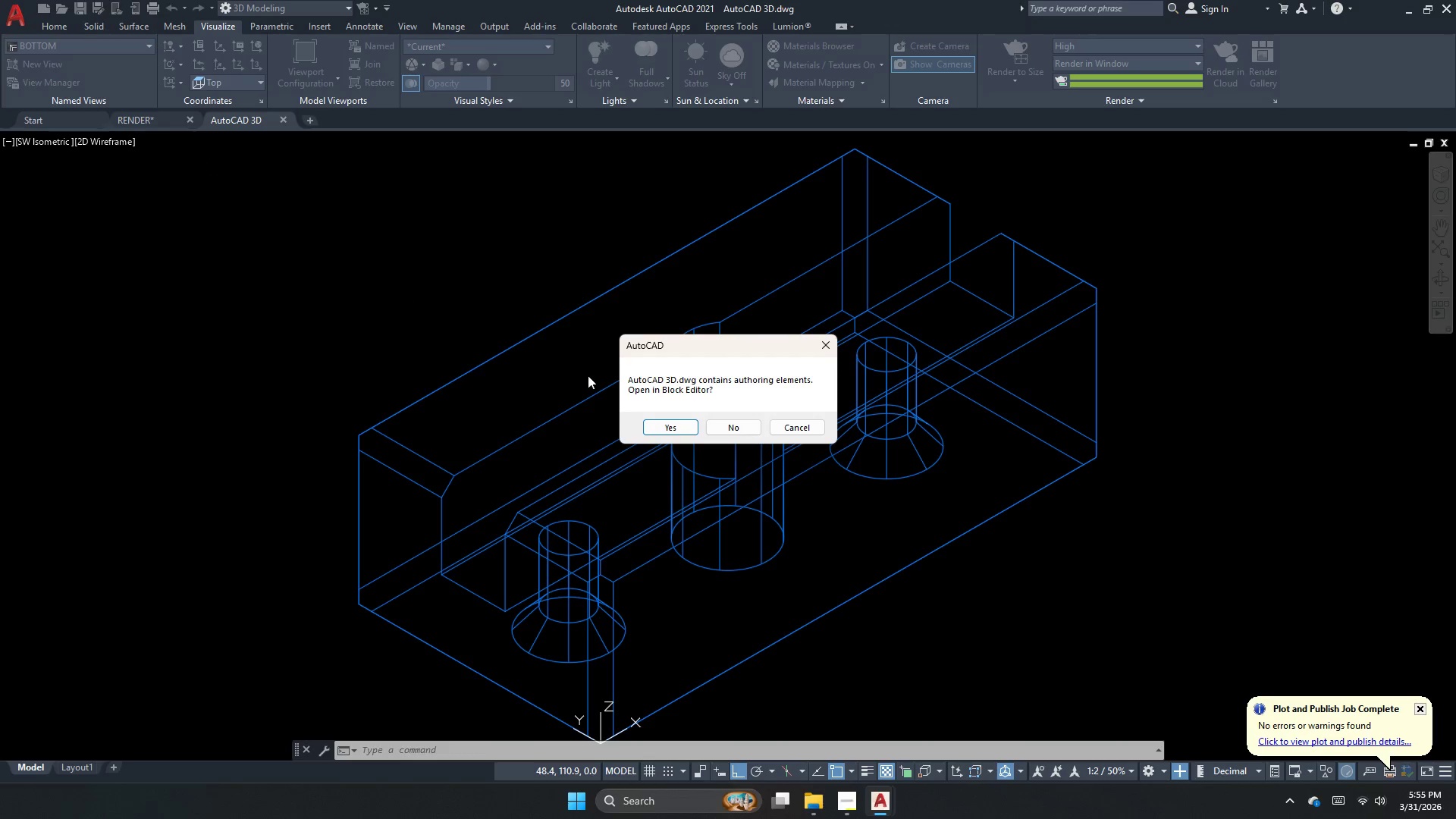 
left_click([730, 425])
 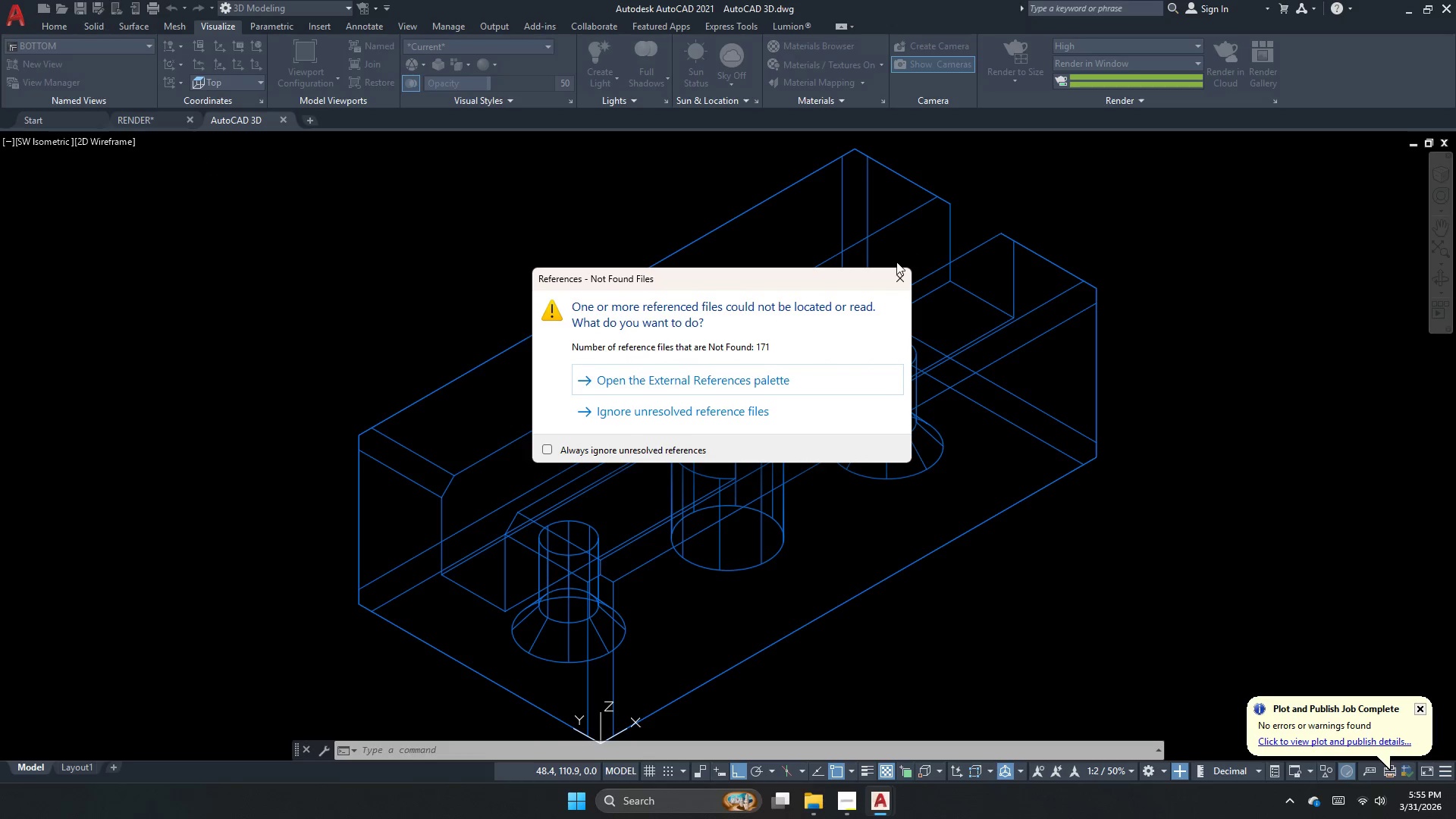 
left_click([889, 281])
 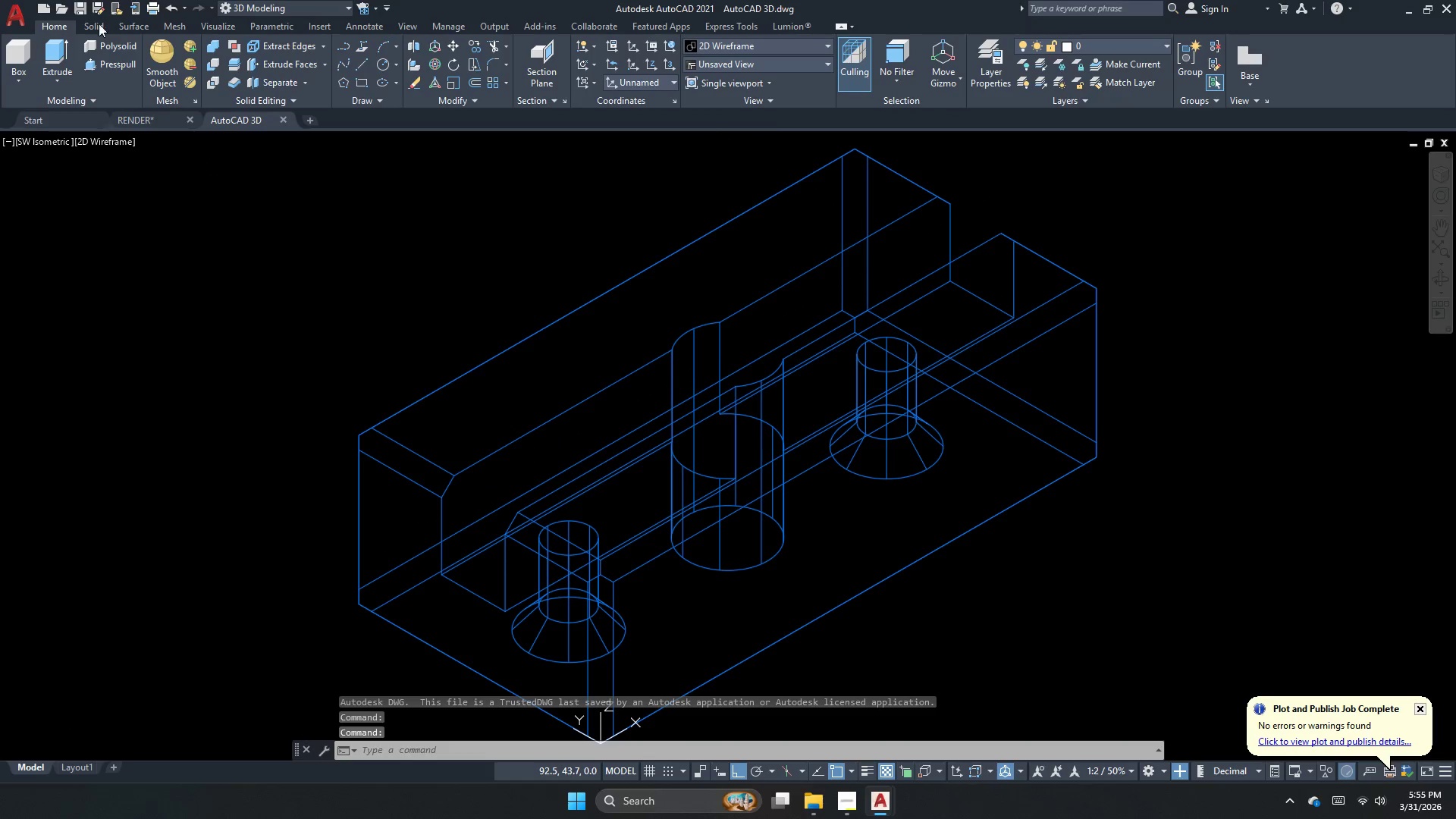 
left_click([1100, 42])
 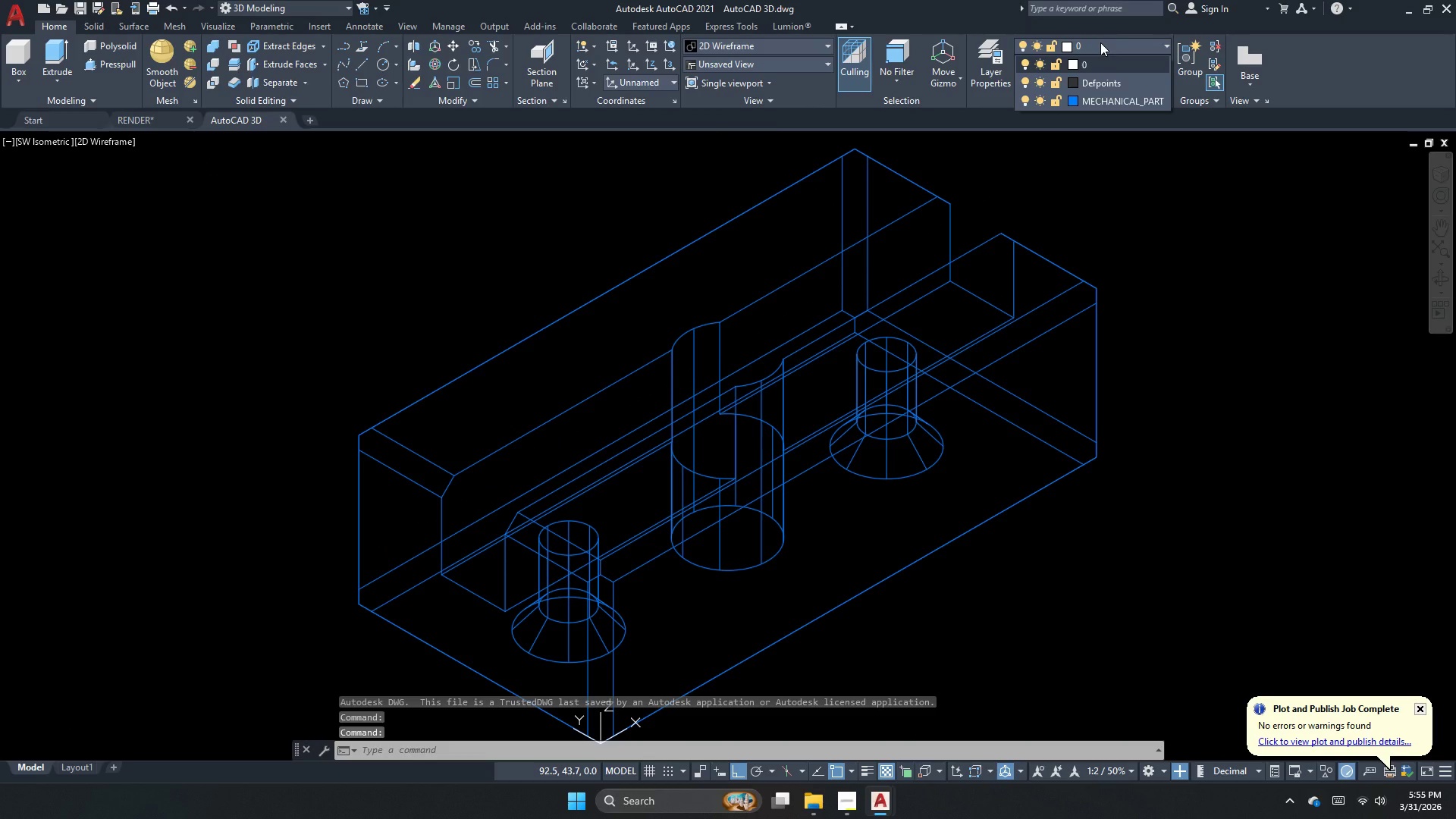 
left_click([1100, 43])
 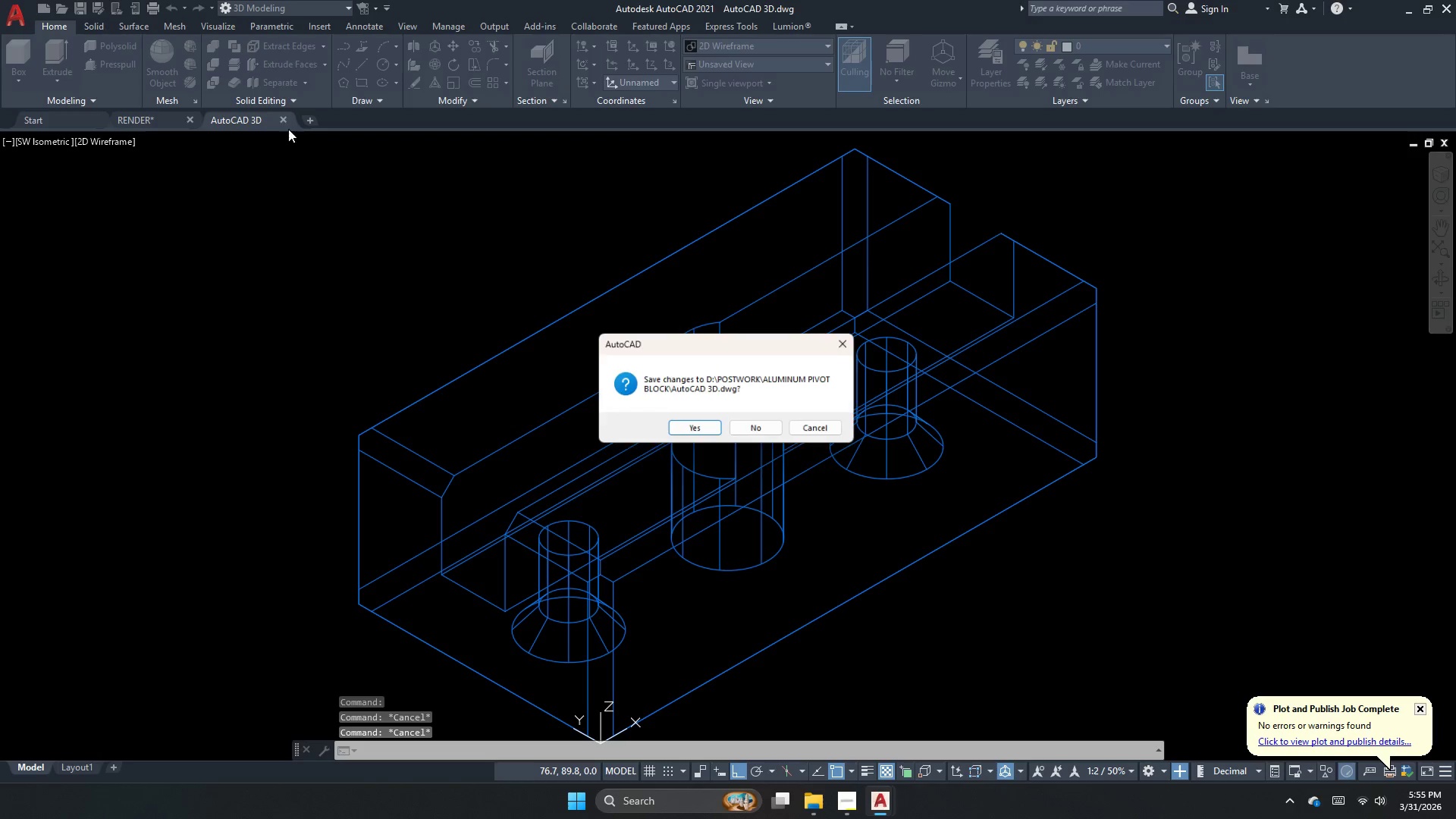 
left_click([764, 433])
 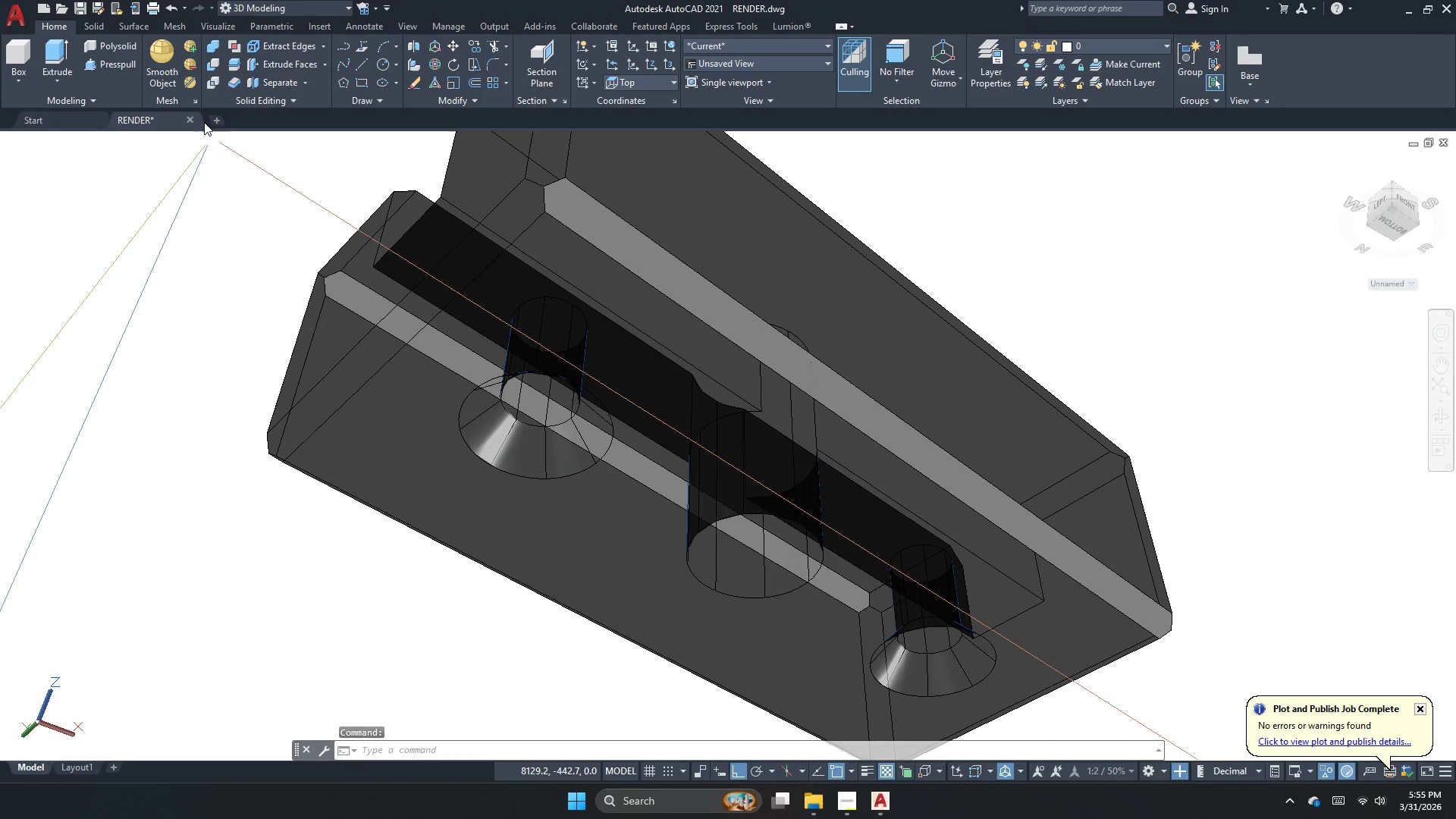 
key(Control+S)
 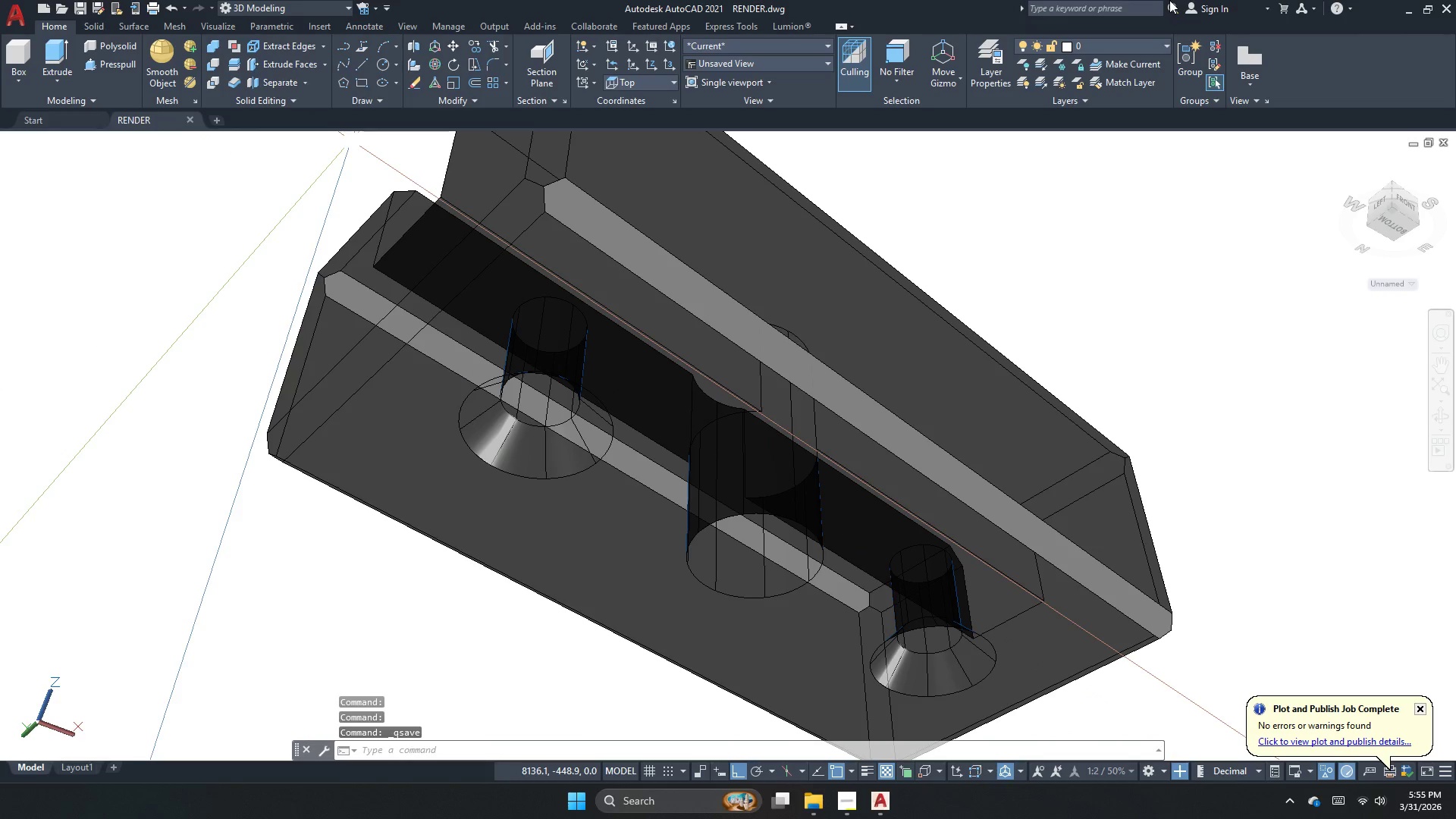 
left_click([1451, 0])
 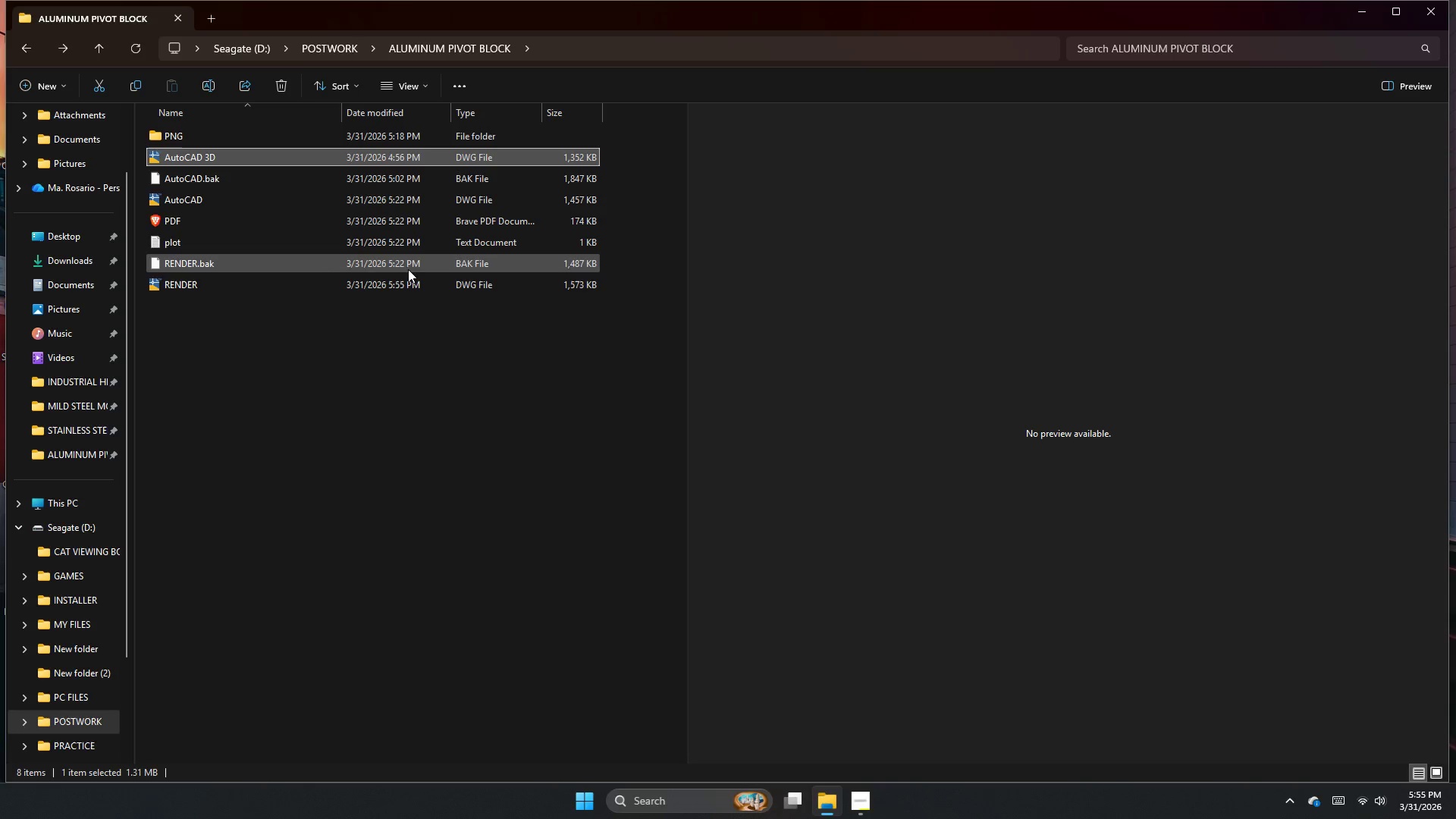 
left_click_drag(start_coordinate=[272, 366], to_coordinate=[266, 361])
 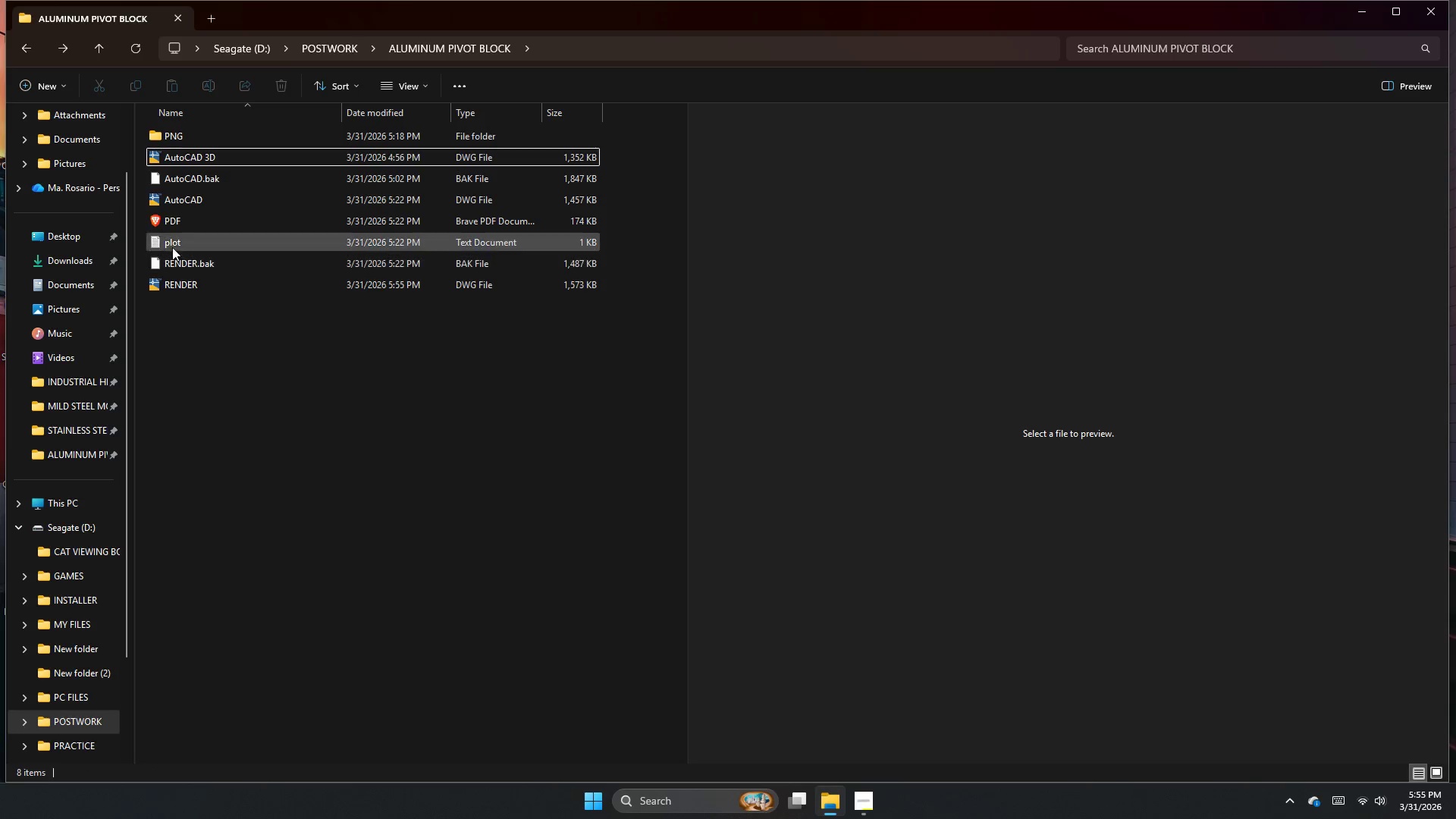 
left_click([173, 240])
 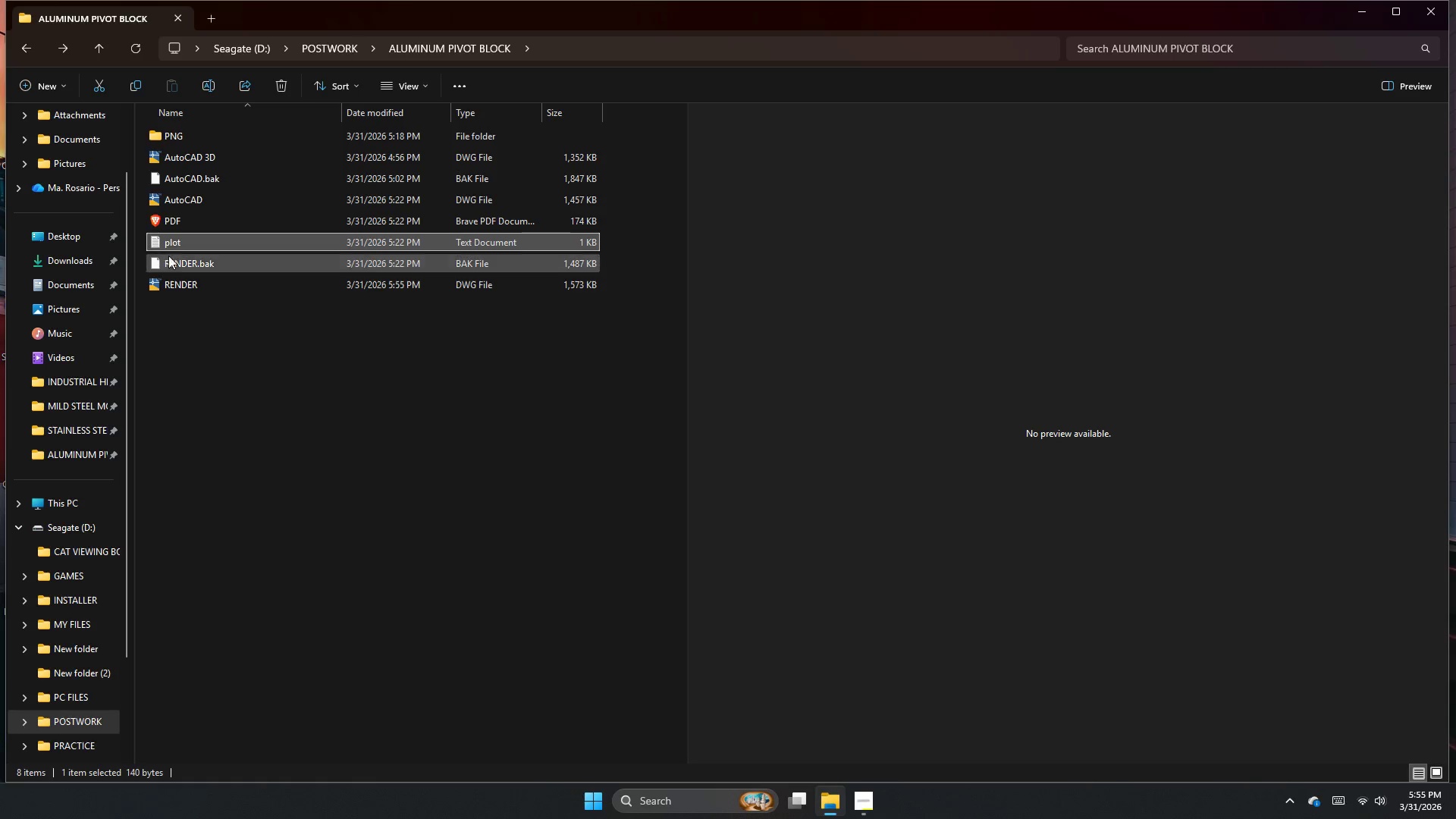 
hold_key(key=ControlLeft, duration=0.44)
left_click([167, 263])
 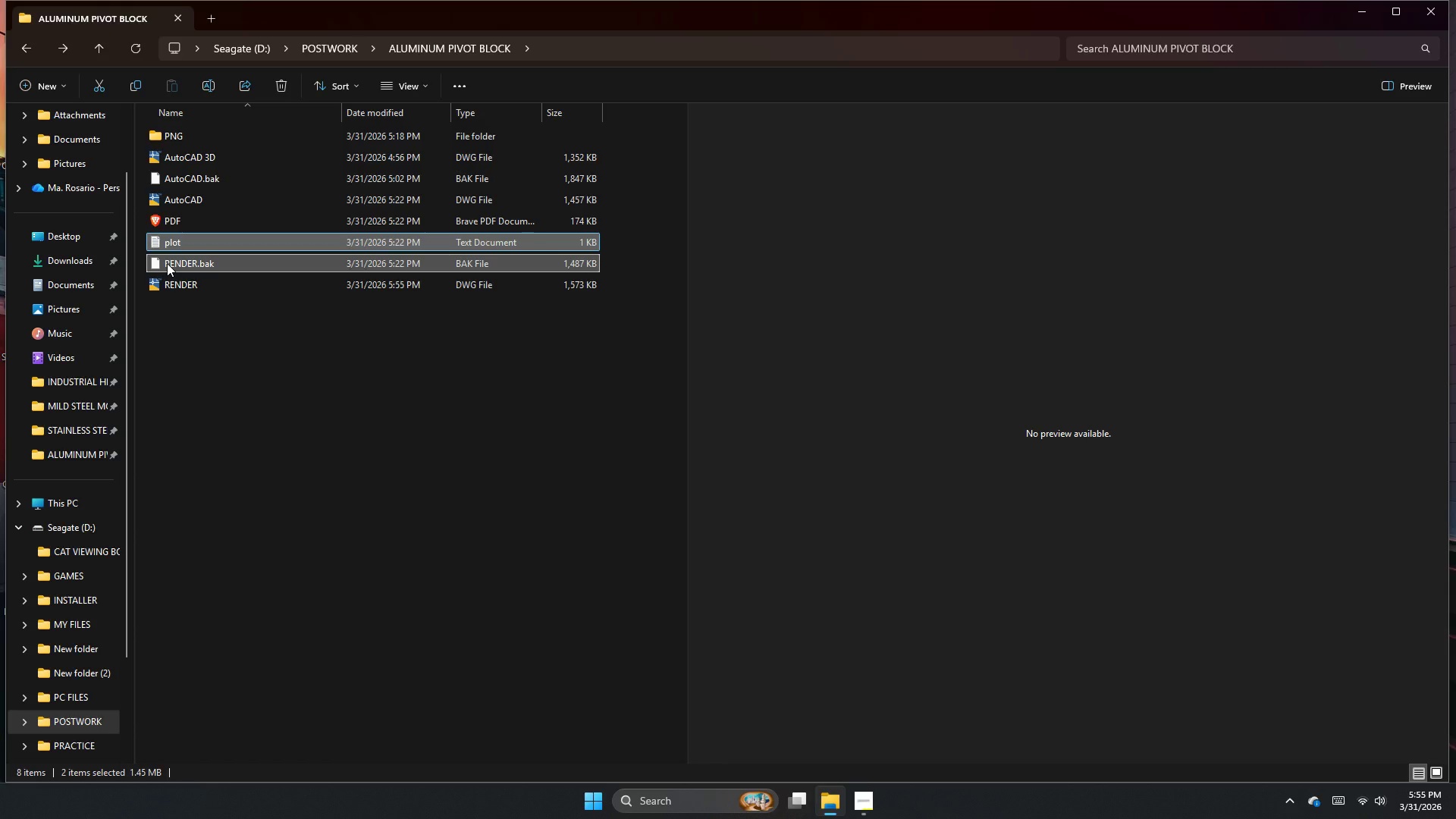 
key(Delete)
 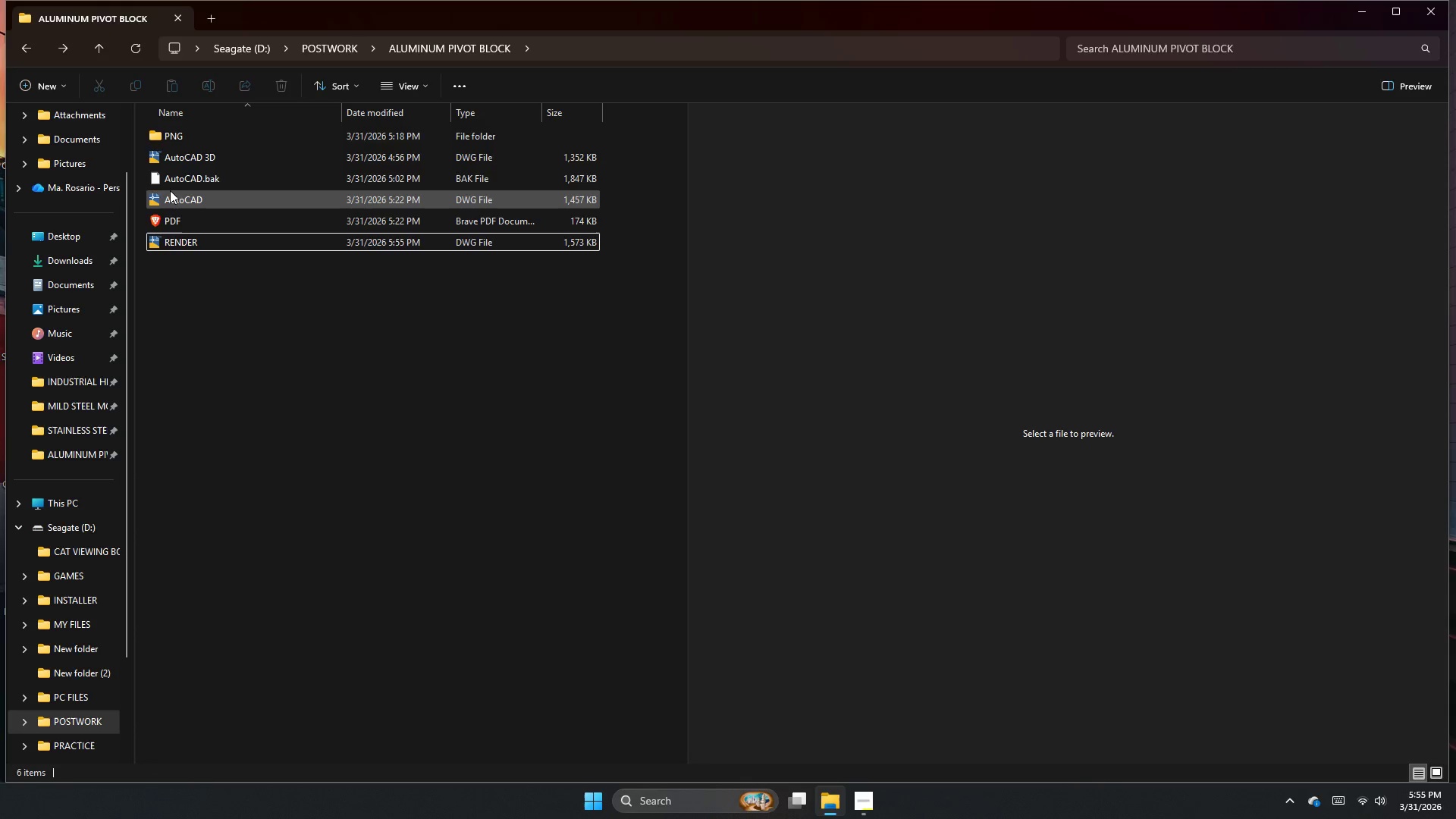 
left_click([174, 180])
 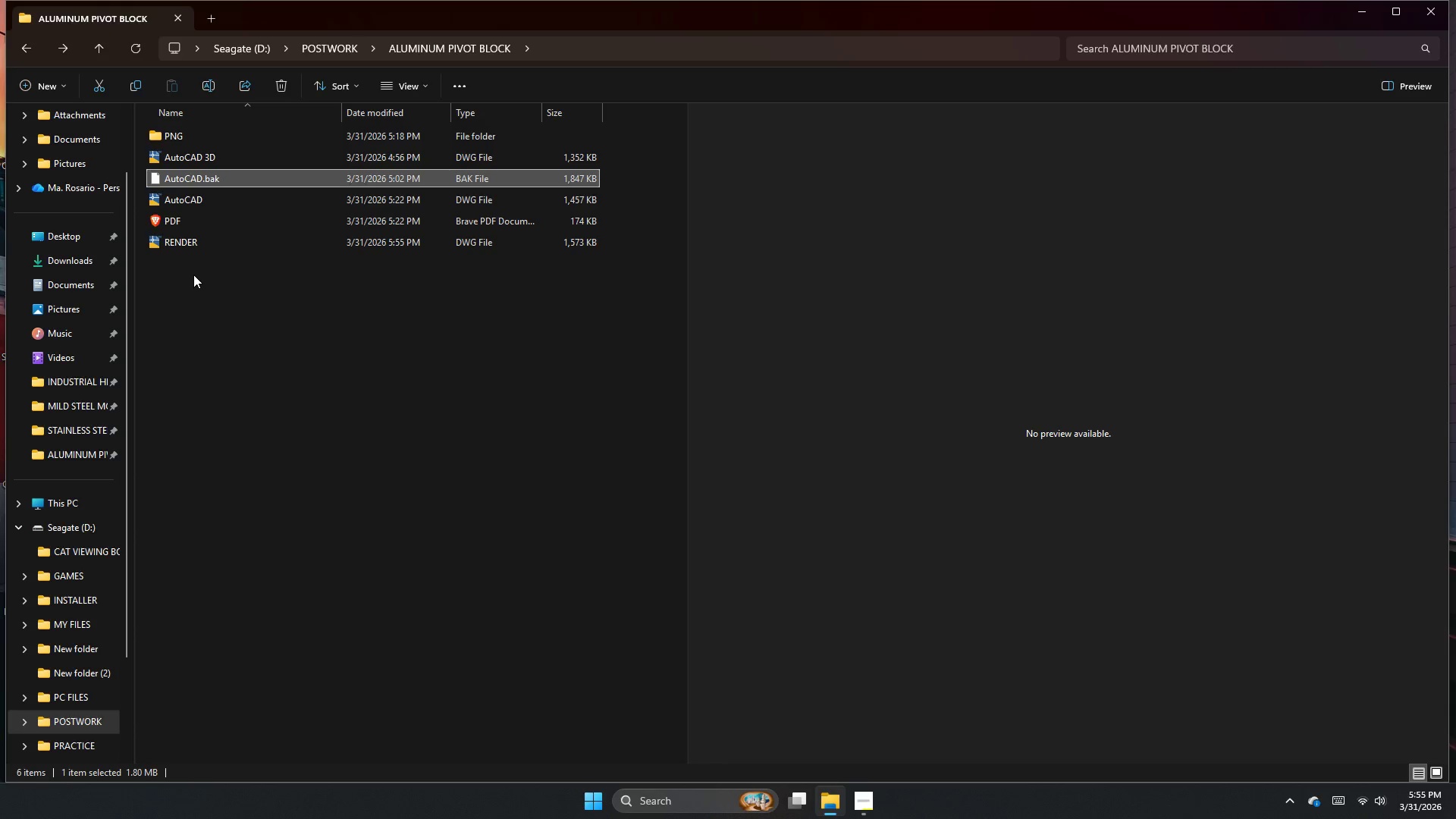 
key(Delete)
 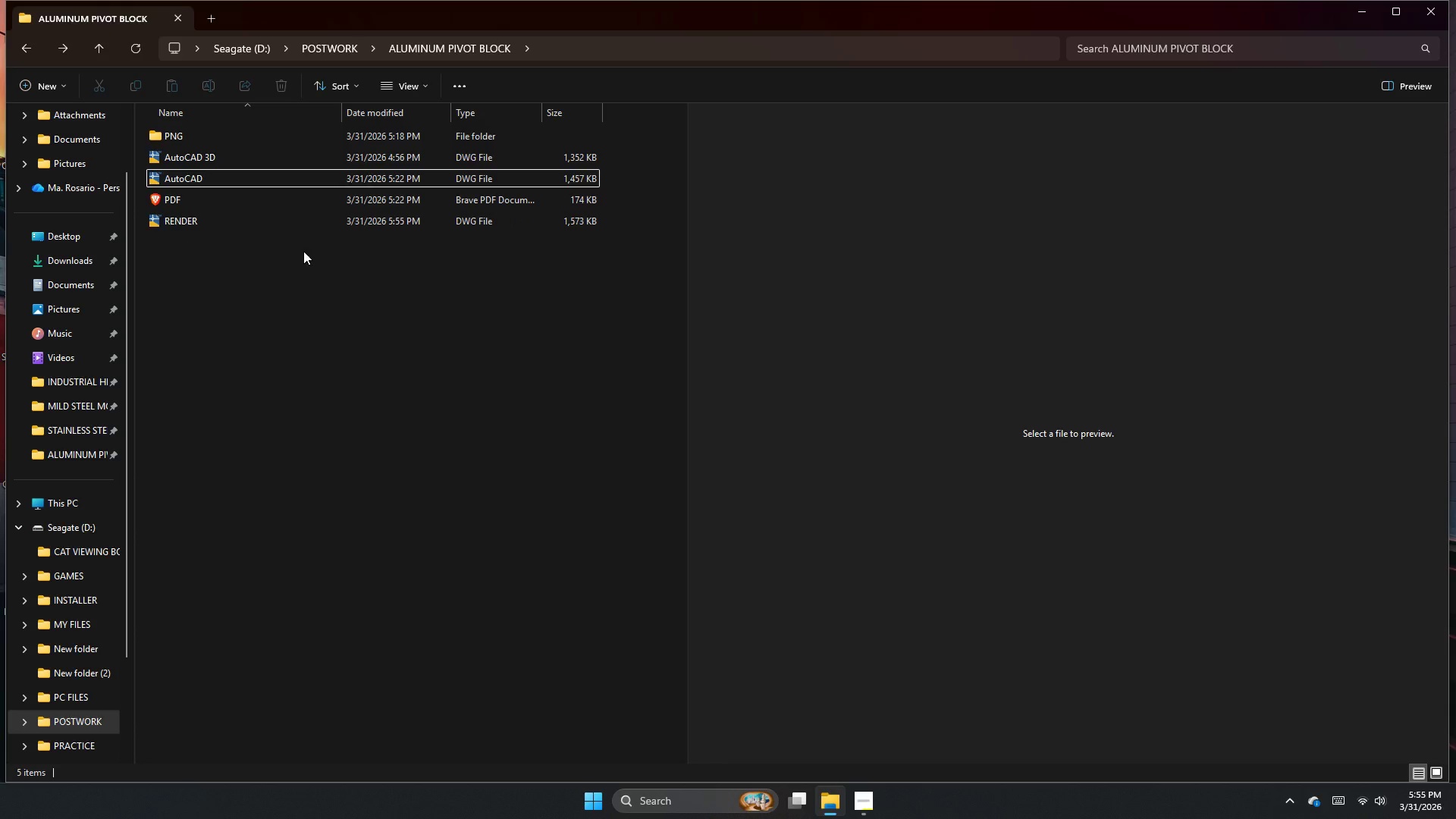 
right_click([303, 251])
 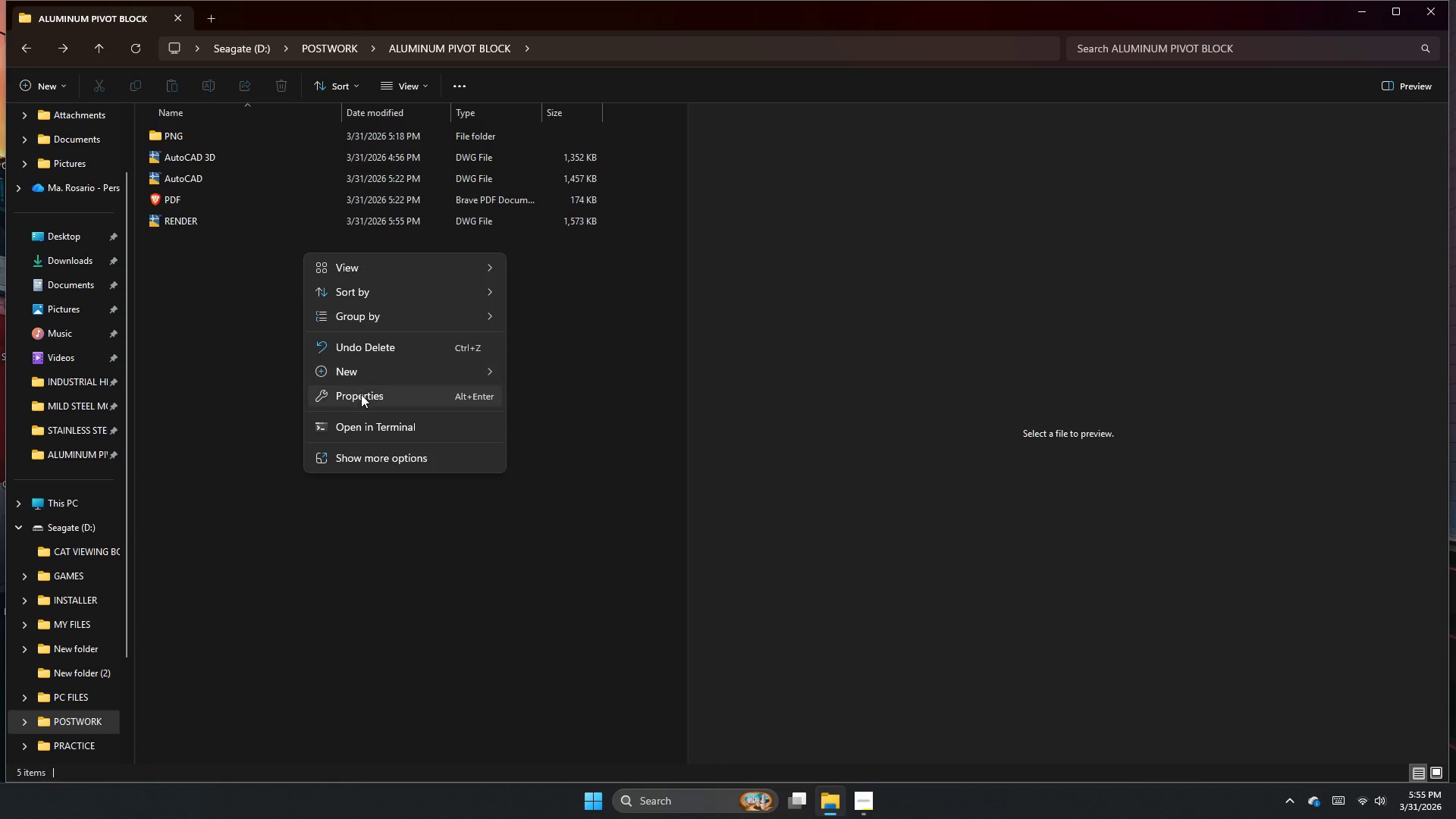 
left_click([371, 375])
 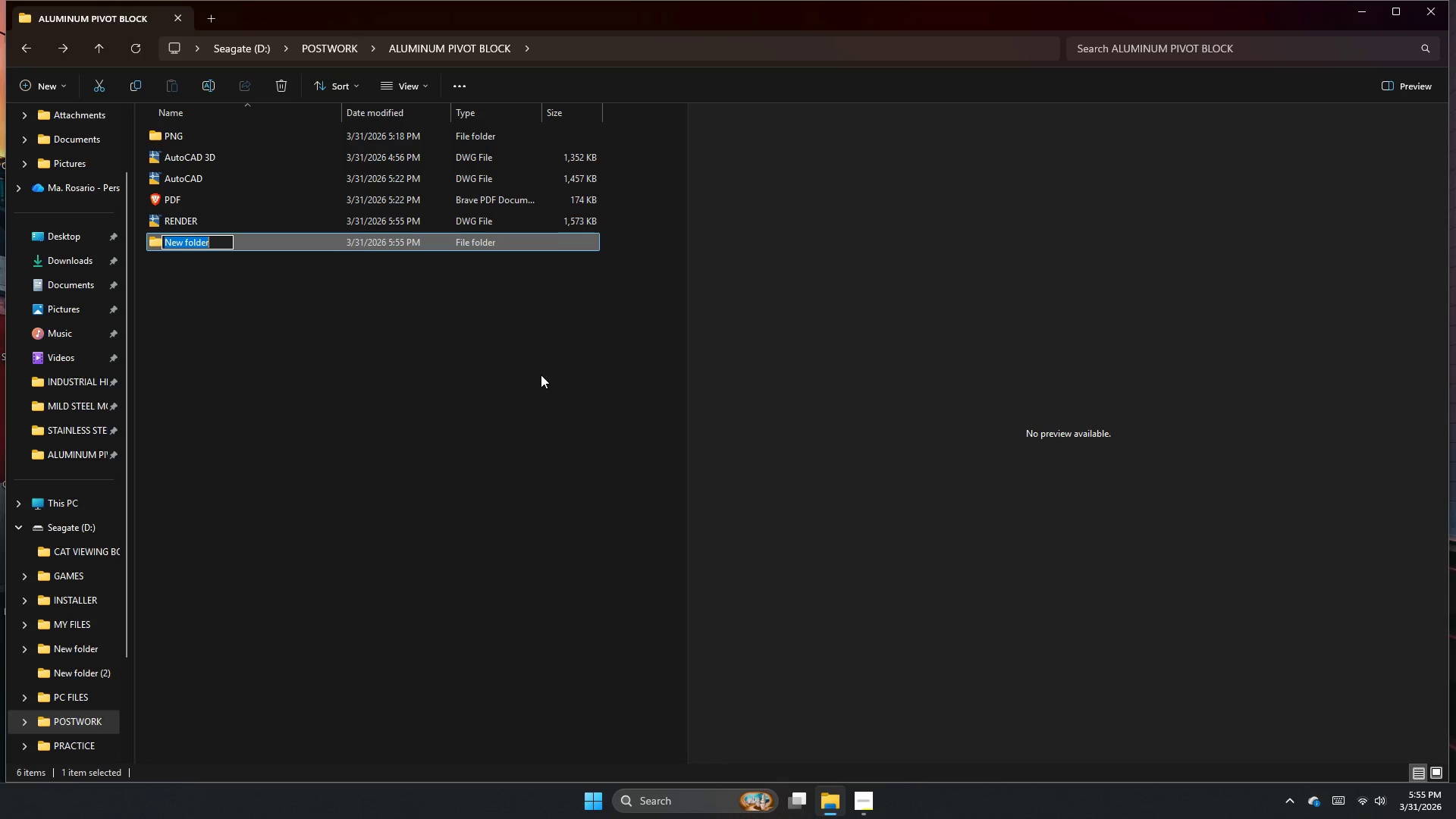 
left_click([535, 377])
 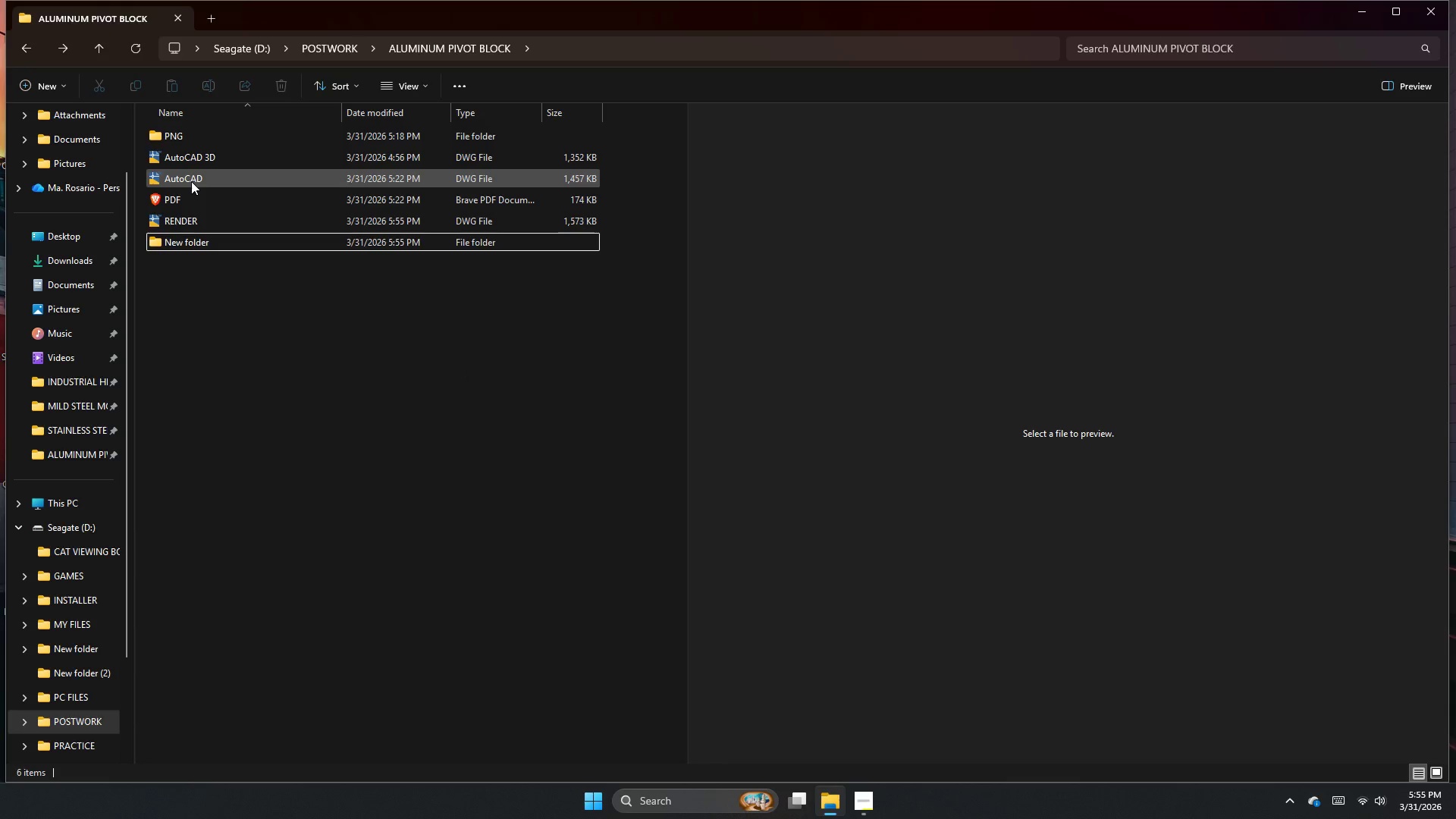 
left_click([195, 179])
 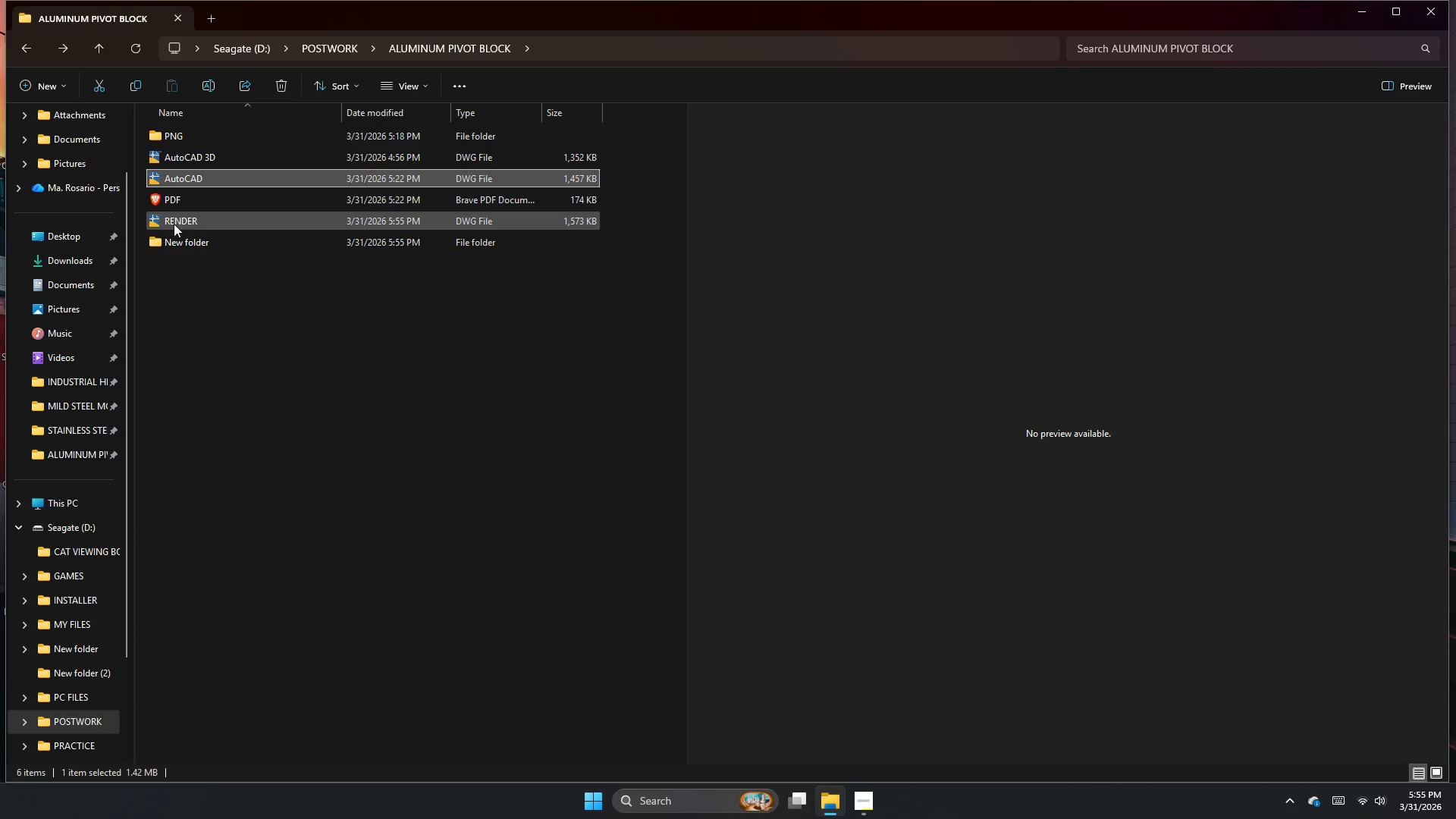 
hold_key(key=ControlLeft, duration=0.66)
left_click([174, 225])
 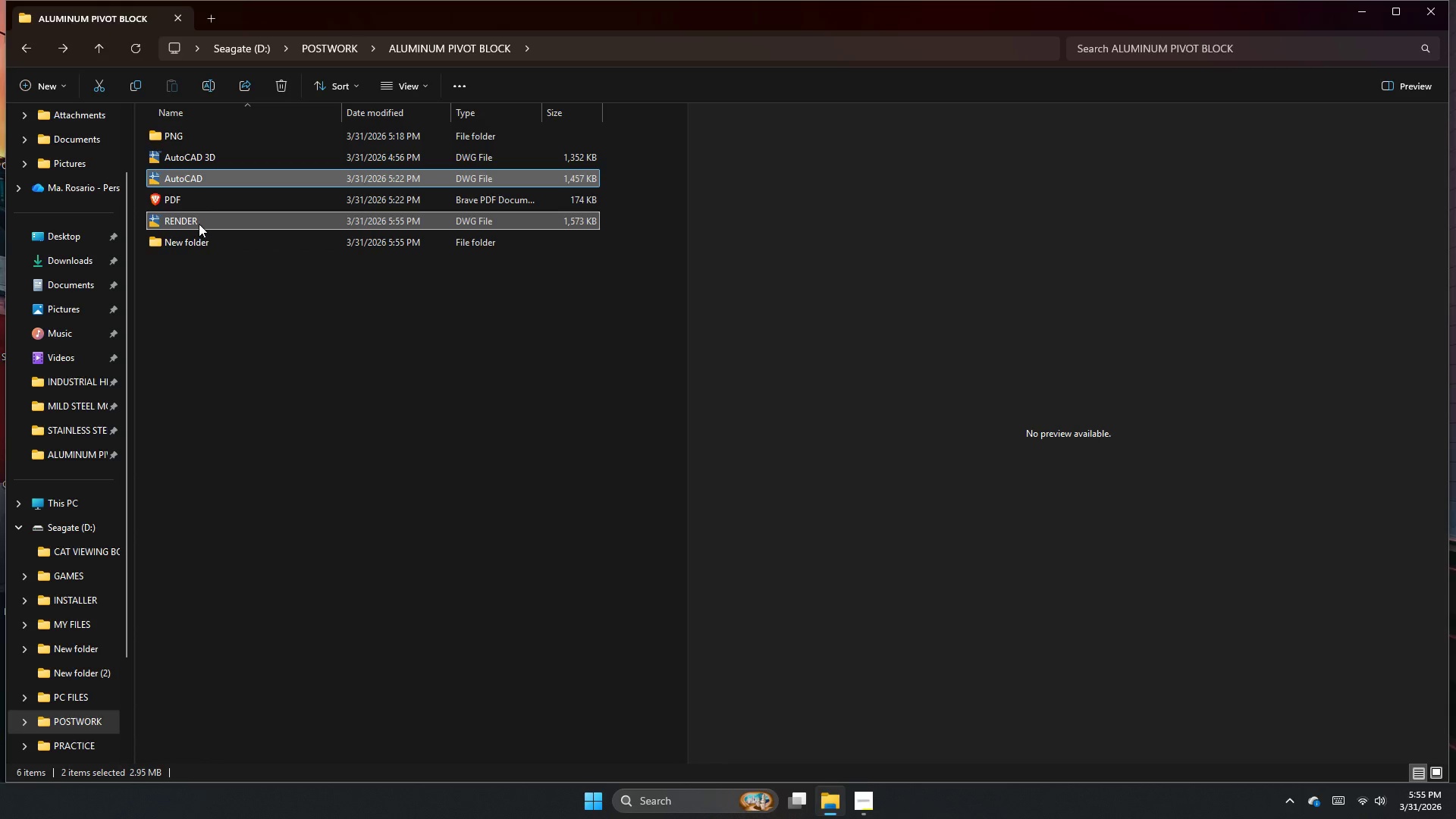 
left_click_drag(start_coordinate=[199, 224], to_coordinate=[199, 242])
 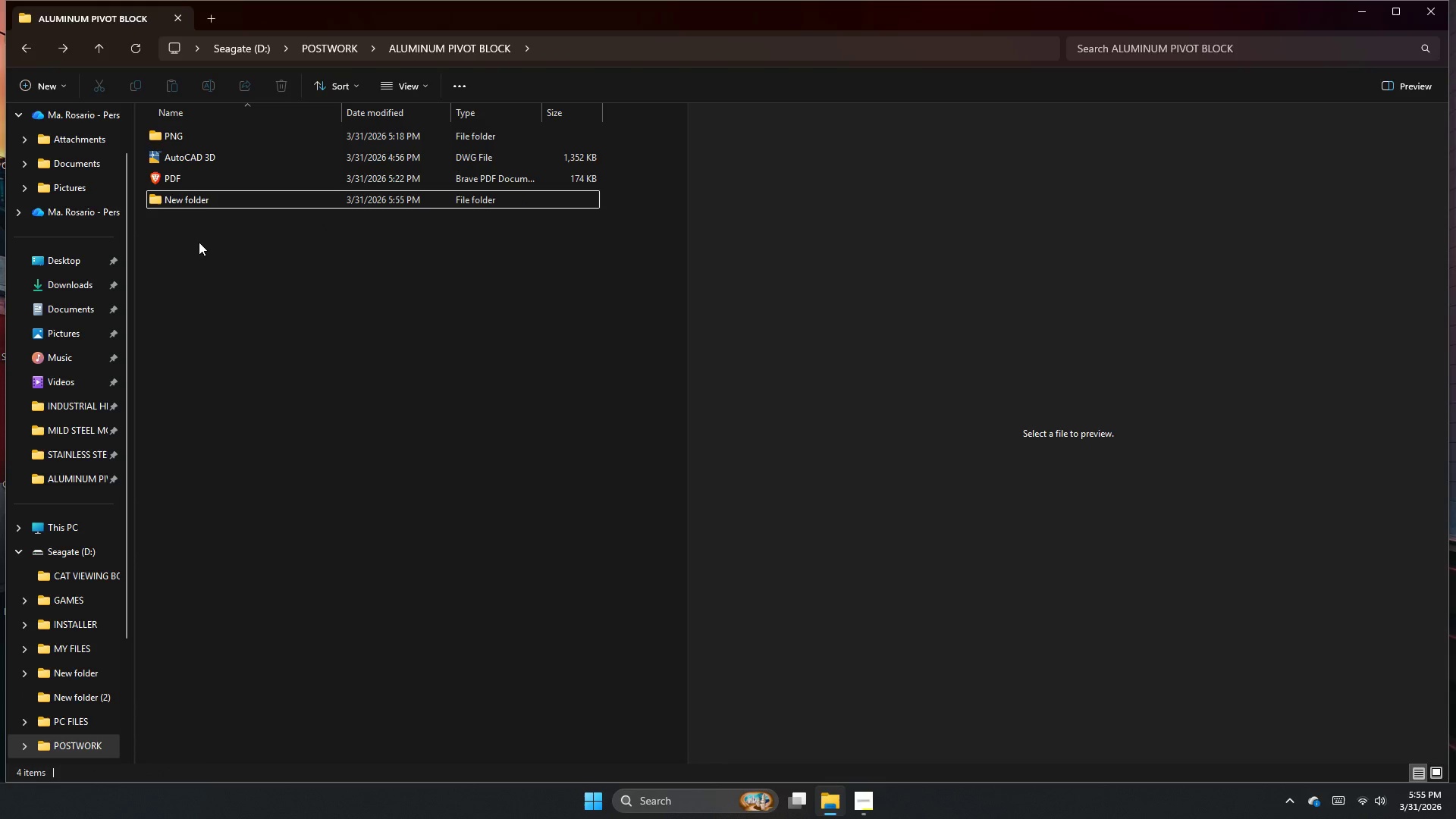 
left_click([199, 242])
 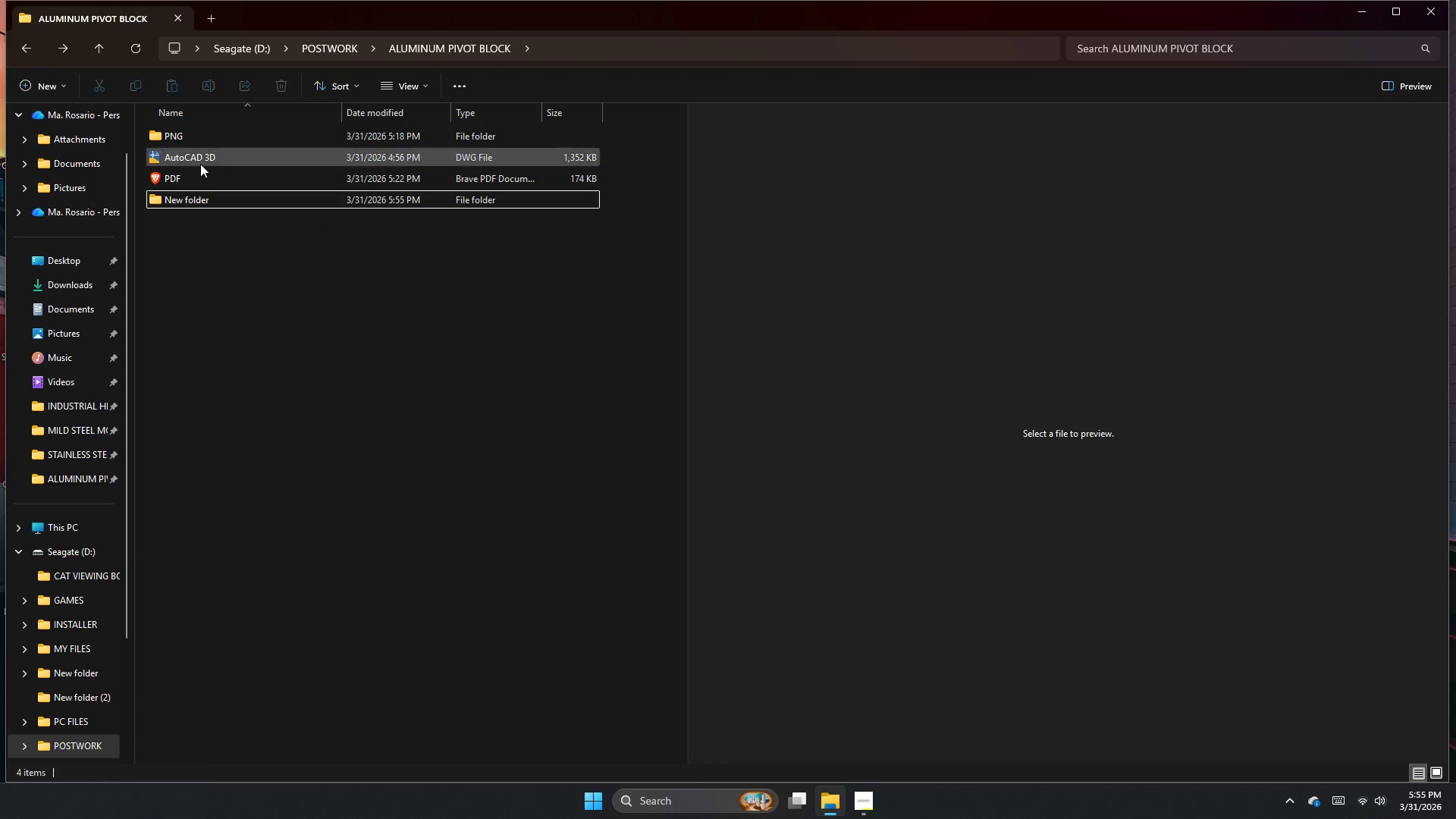 
left_click([200, 164])
 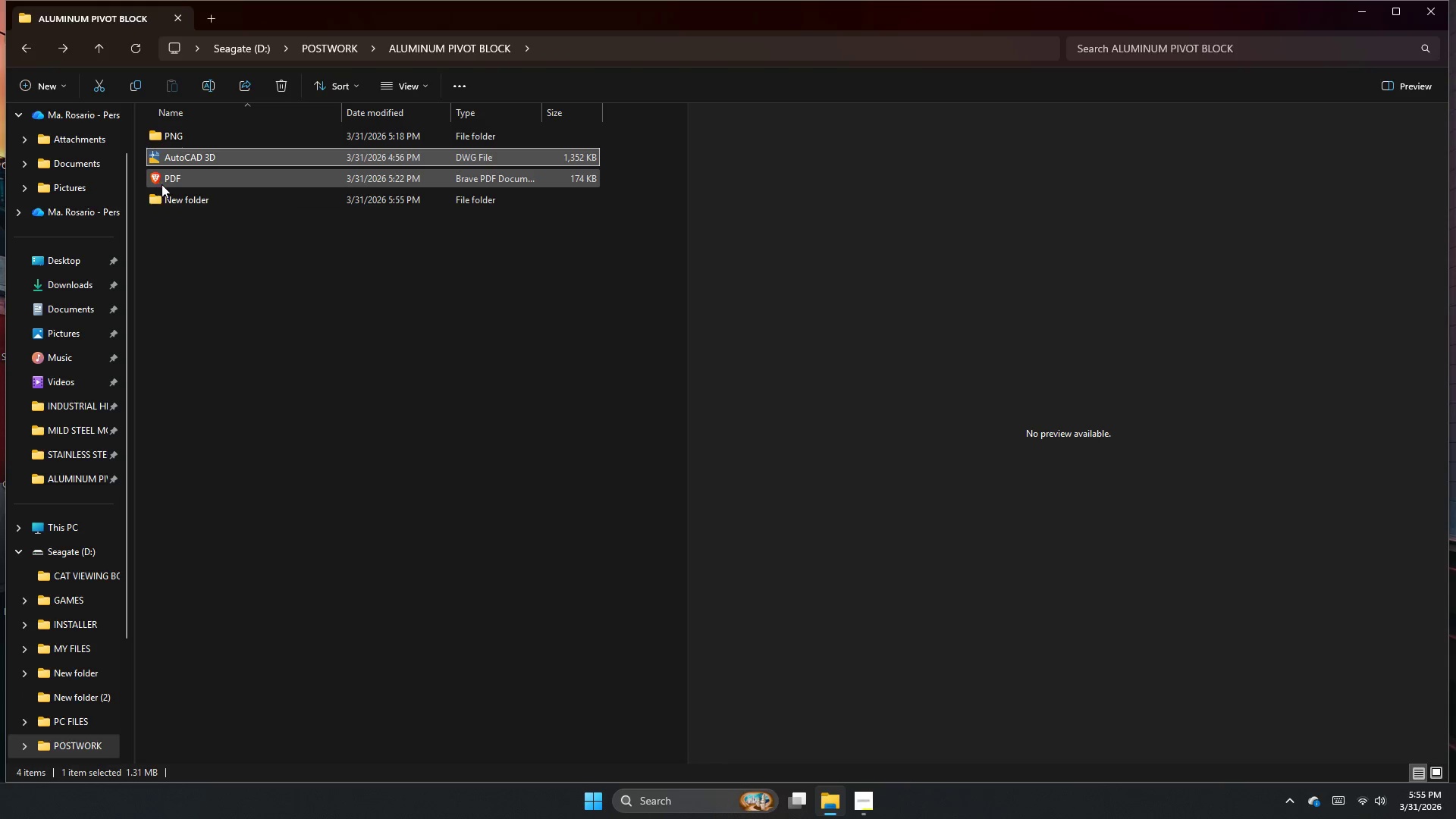 
left_click([168, 181])
 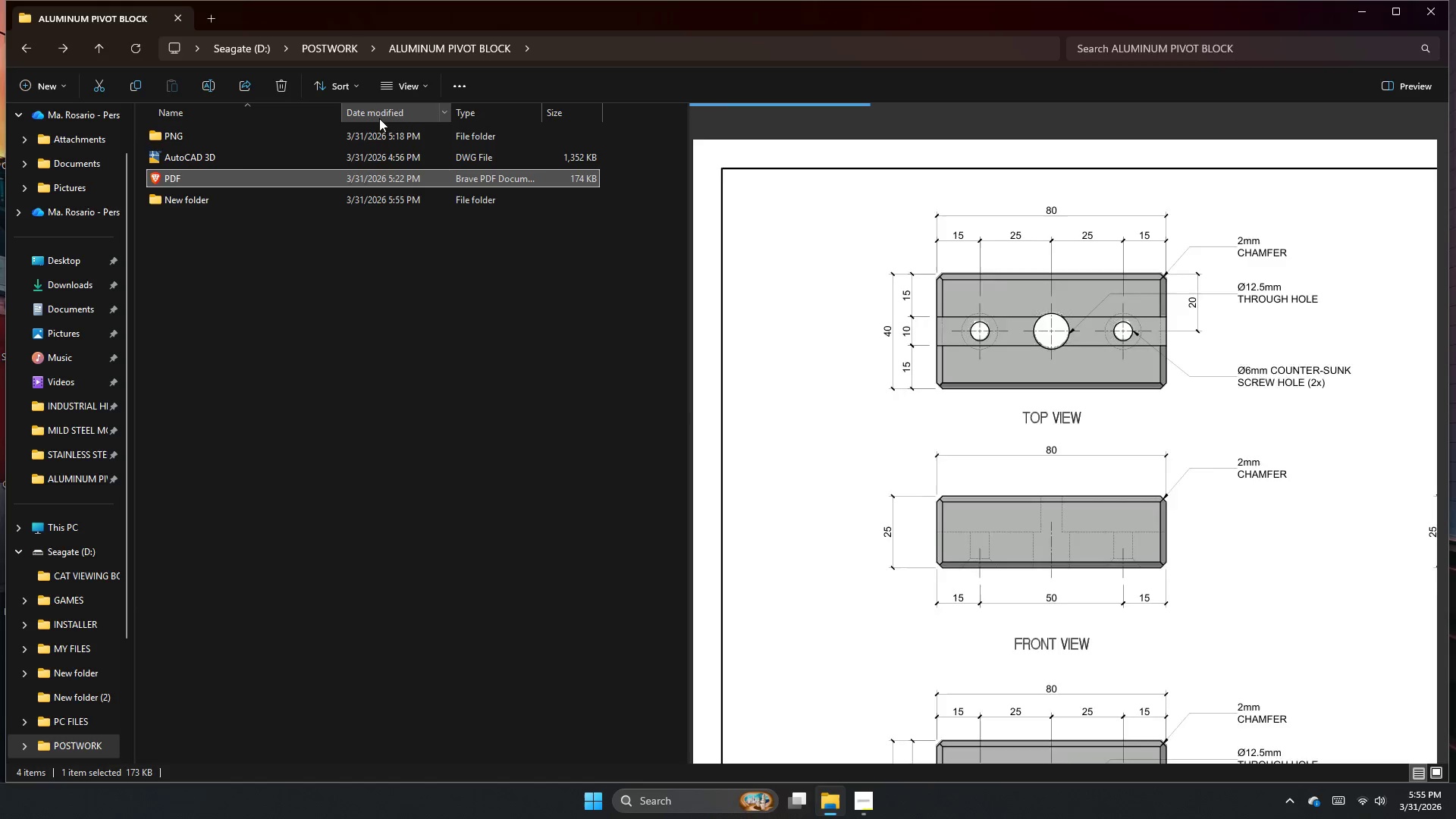 
left_click([401, 117])
 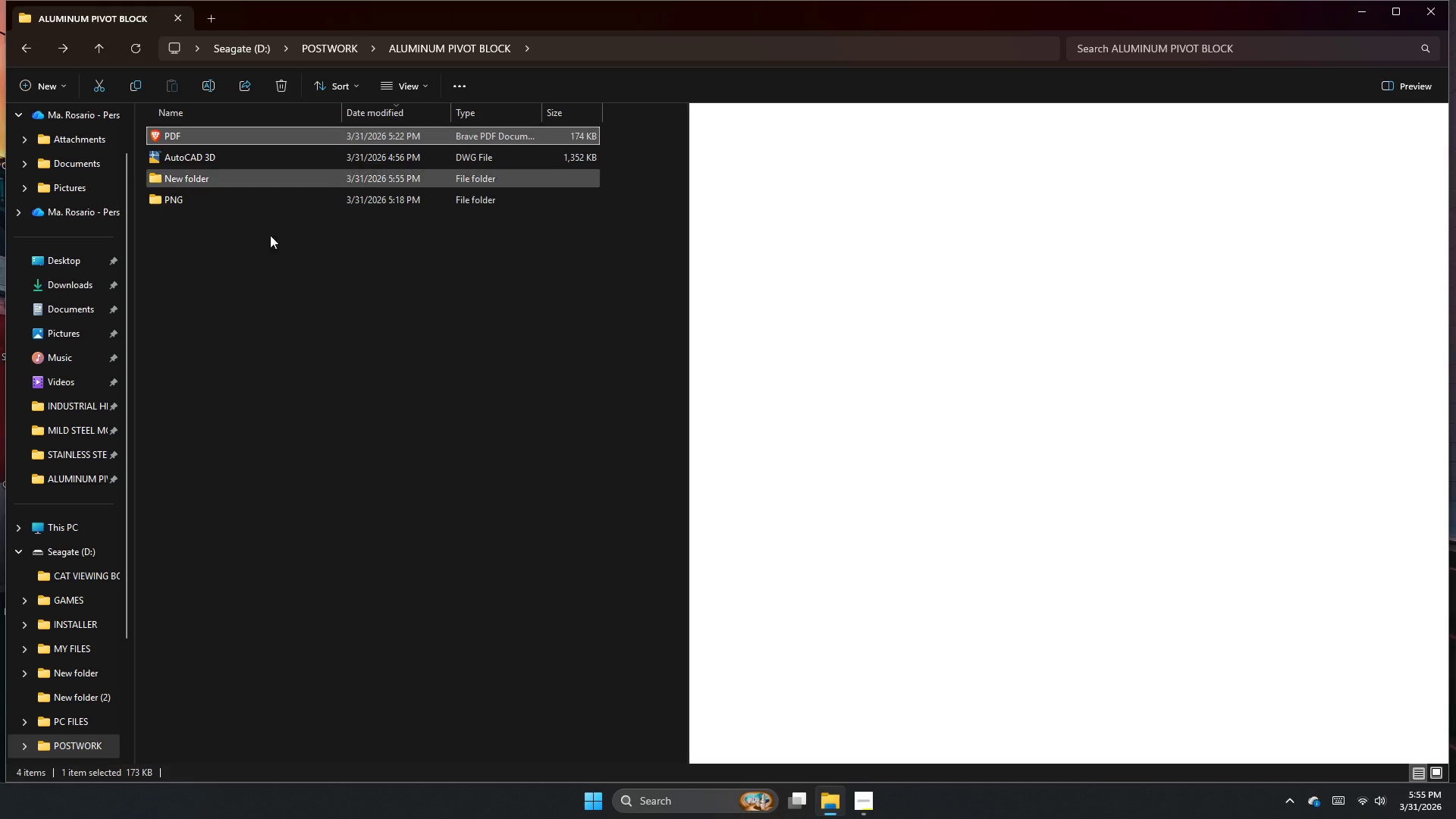 
left_click([258, 286])
 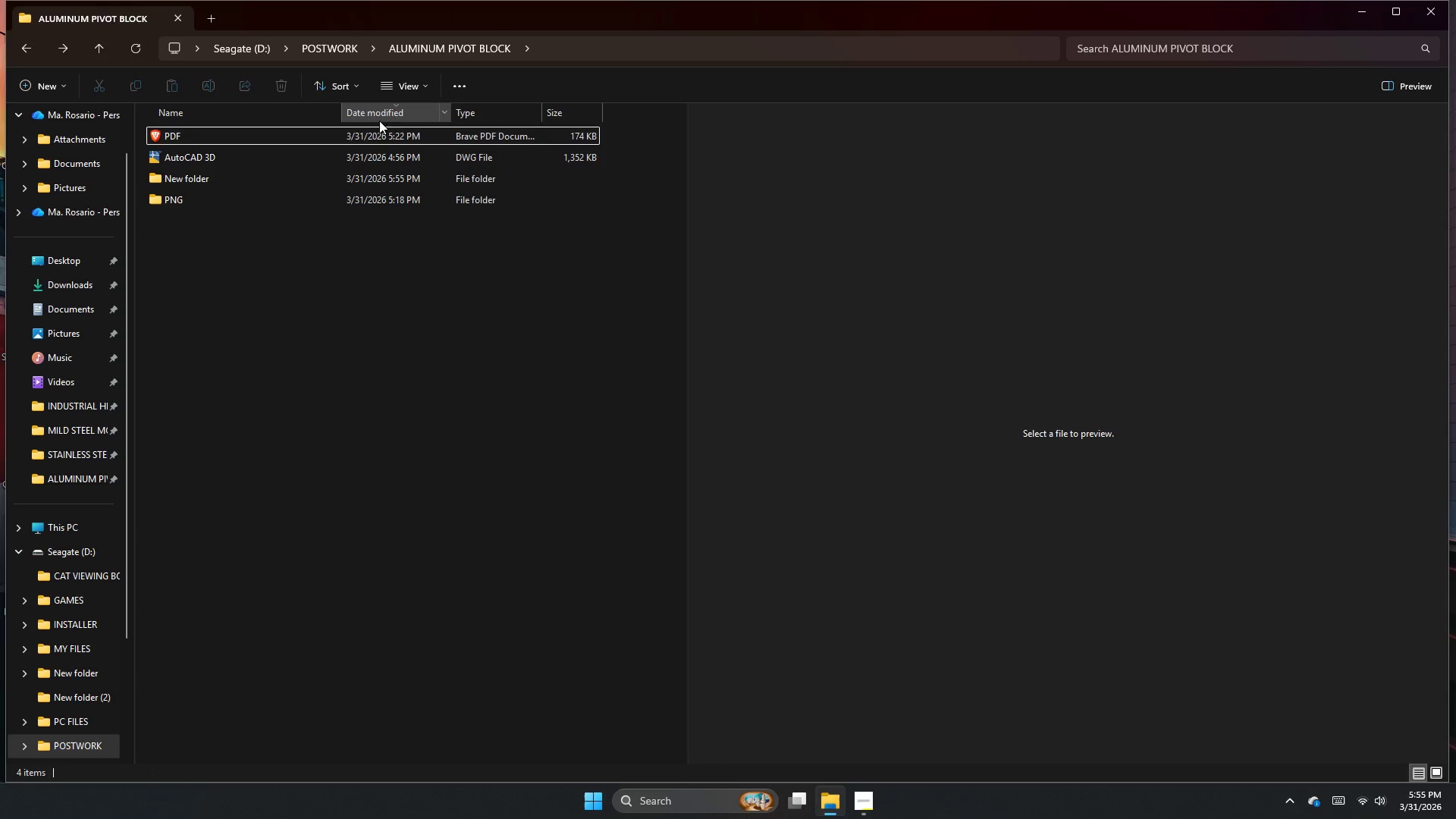 
left_click([389, 115])
 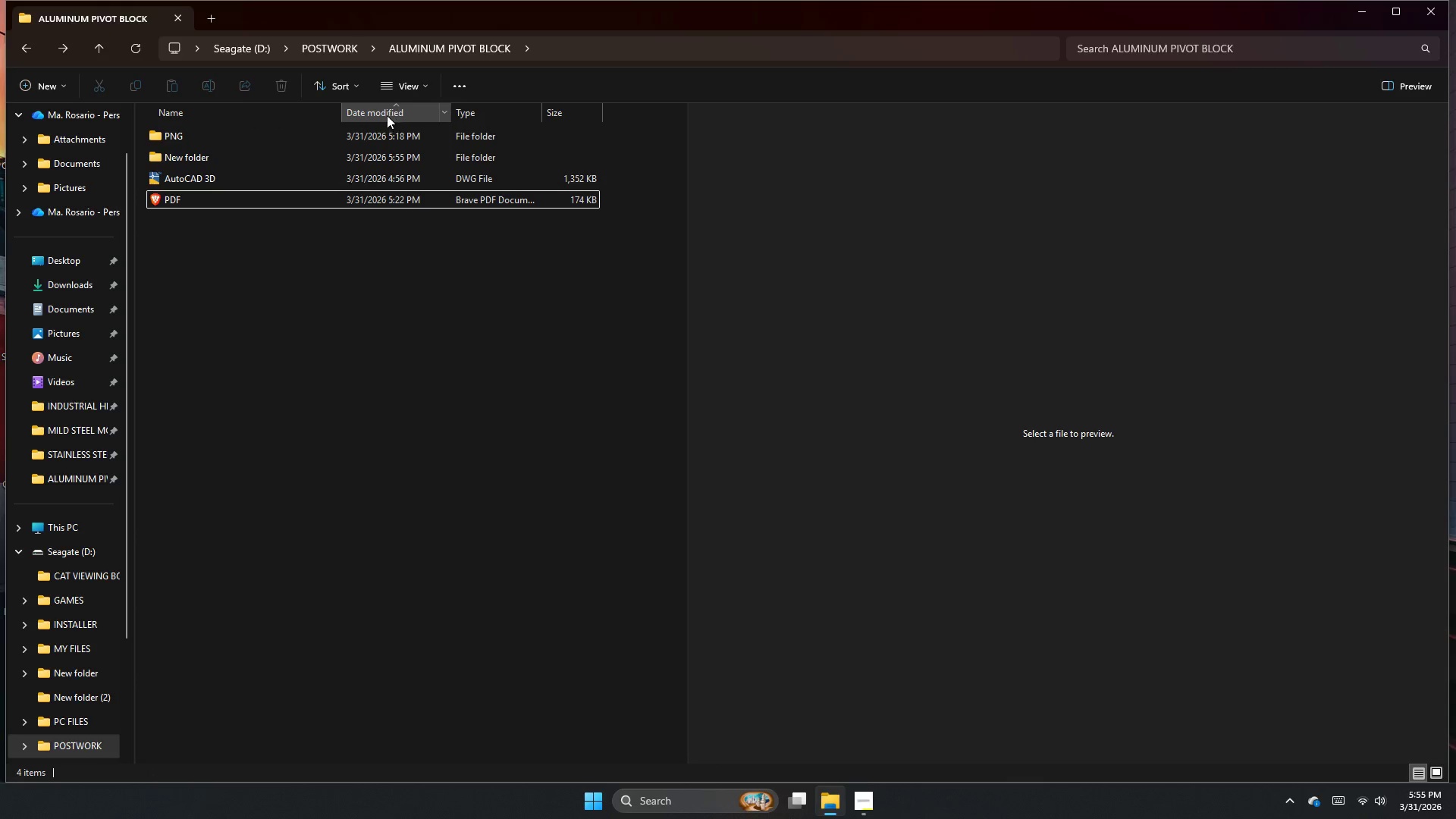 
mouse_move([274, 167])
 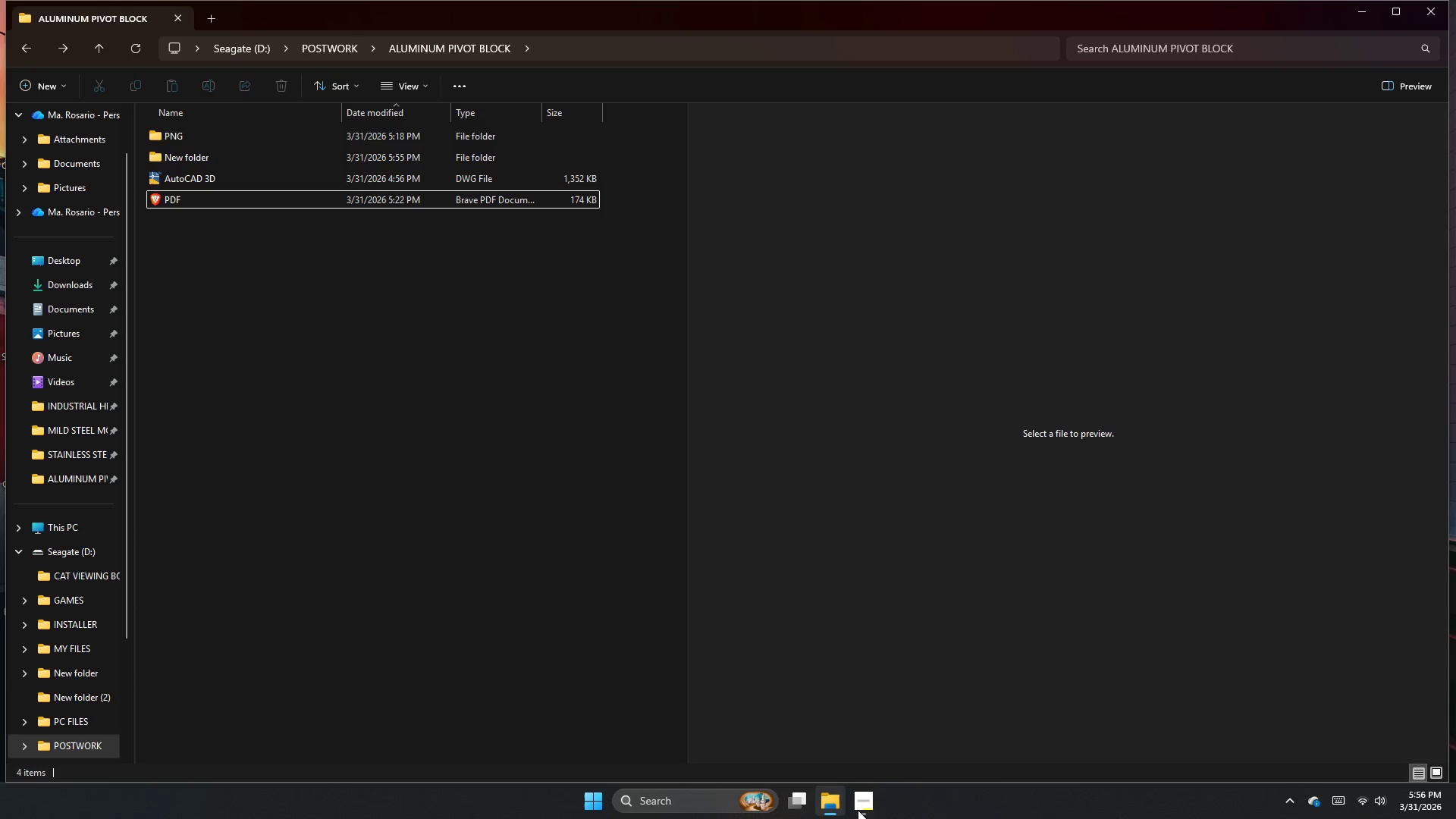 
left_click([865, 810])